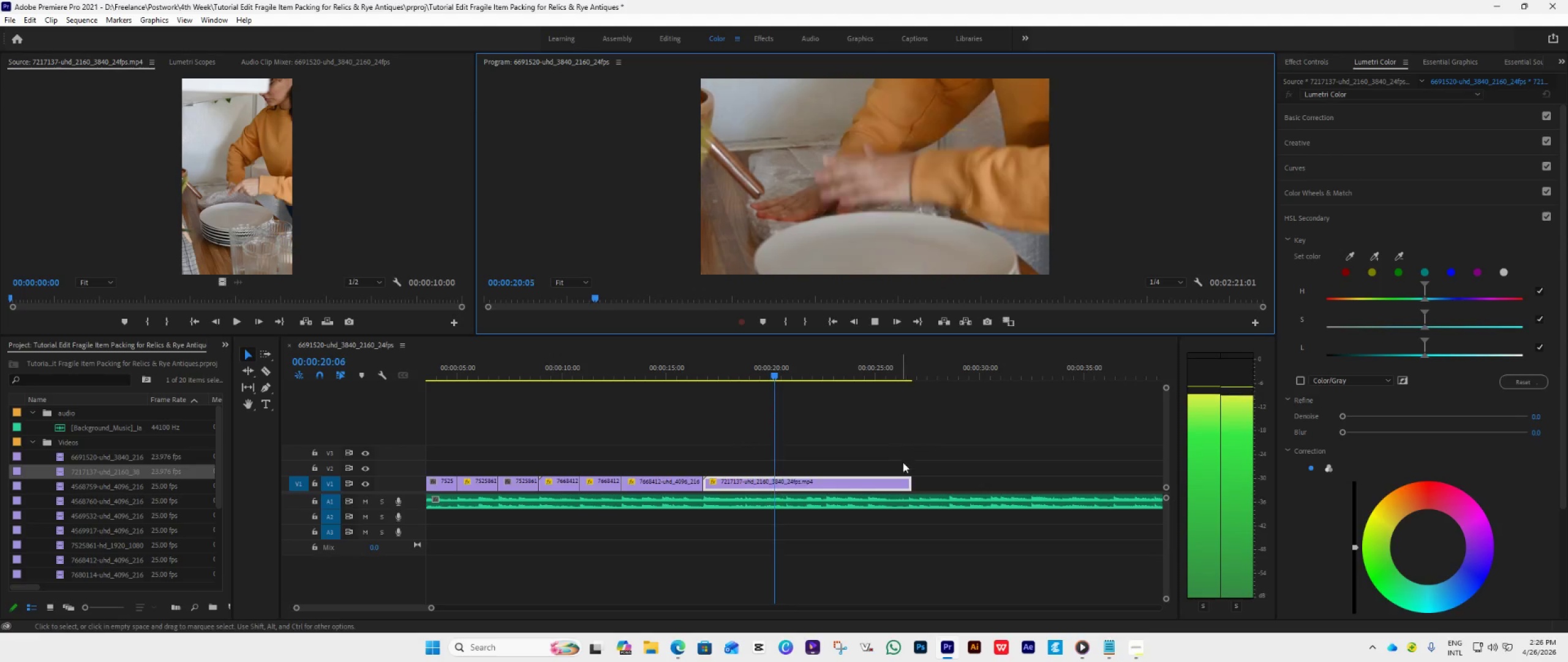 
key(Space)
 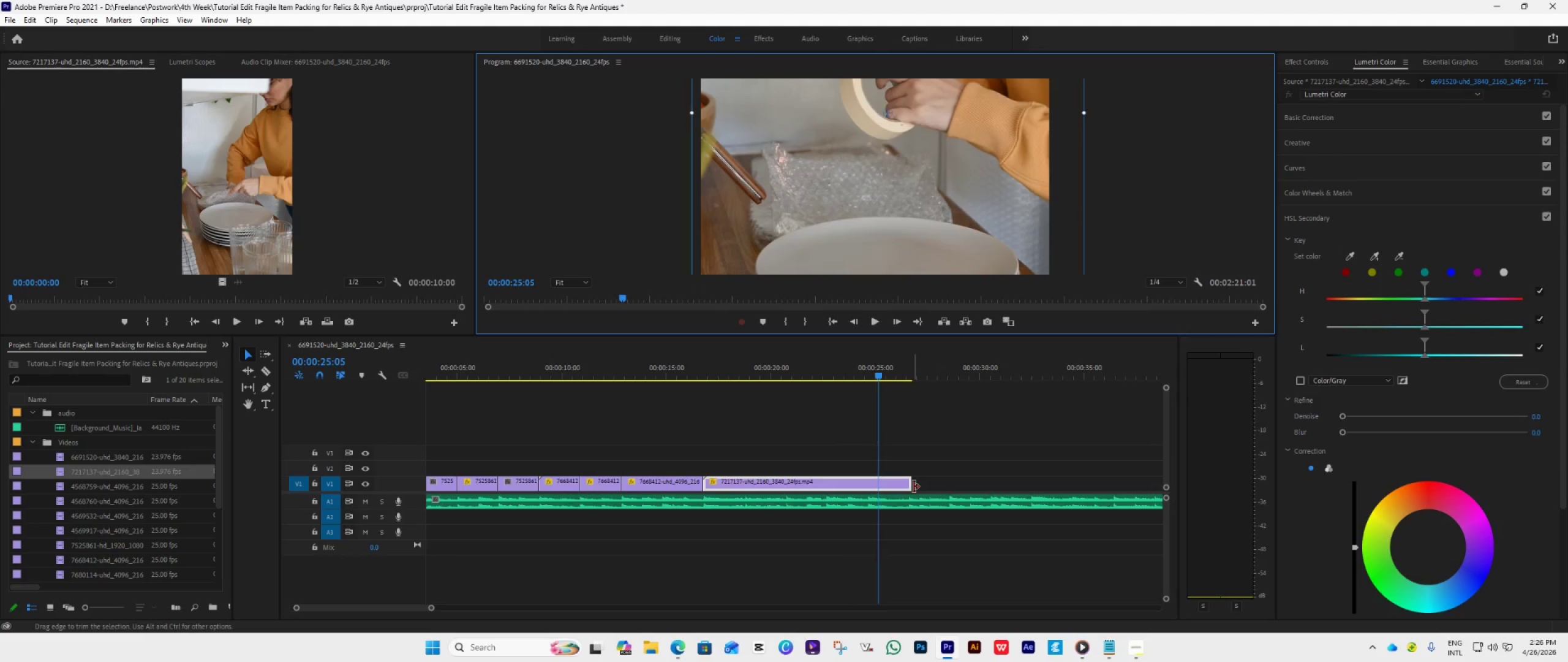 
left_click_drag(start_coordinate=[913, 487], to_coordinate=[829, 522])
 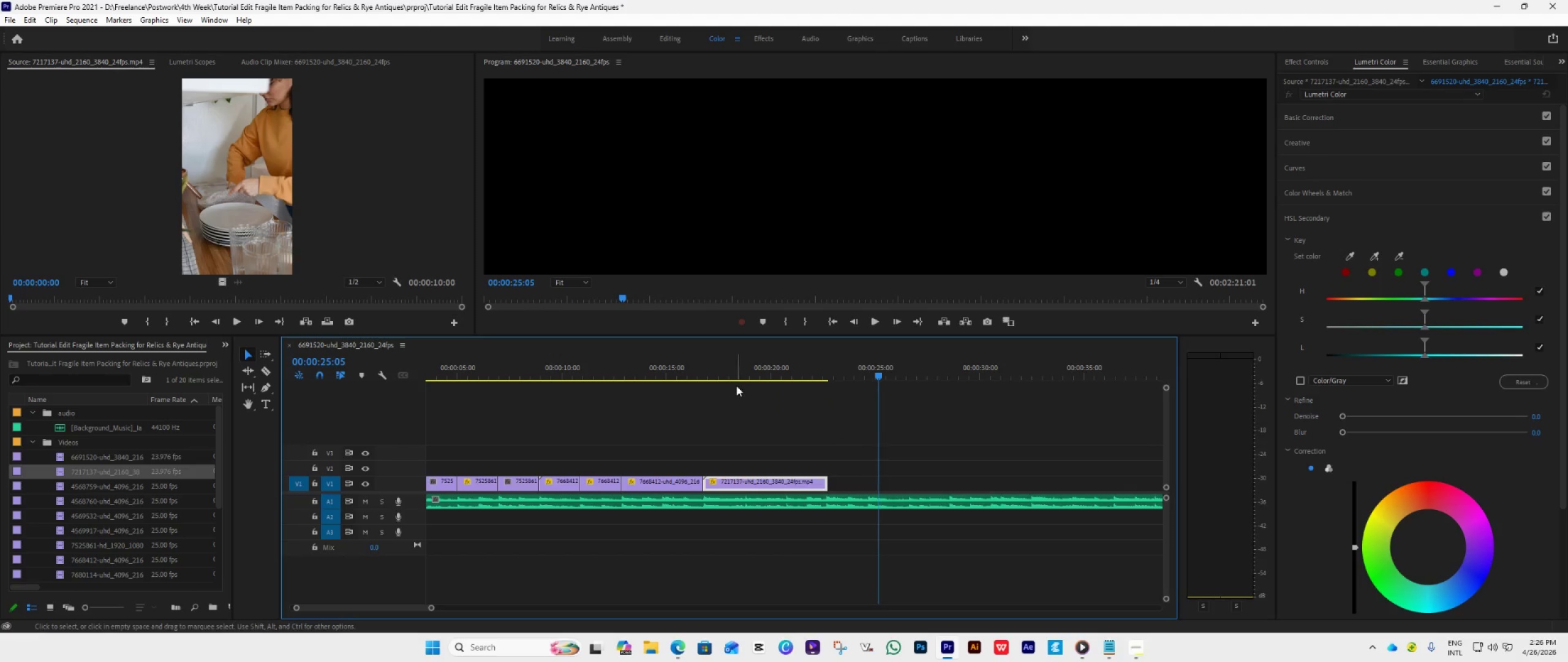 
left_click([746, 374])
 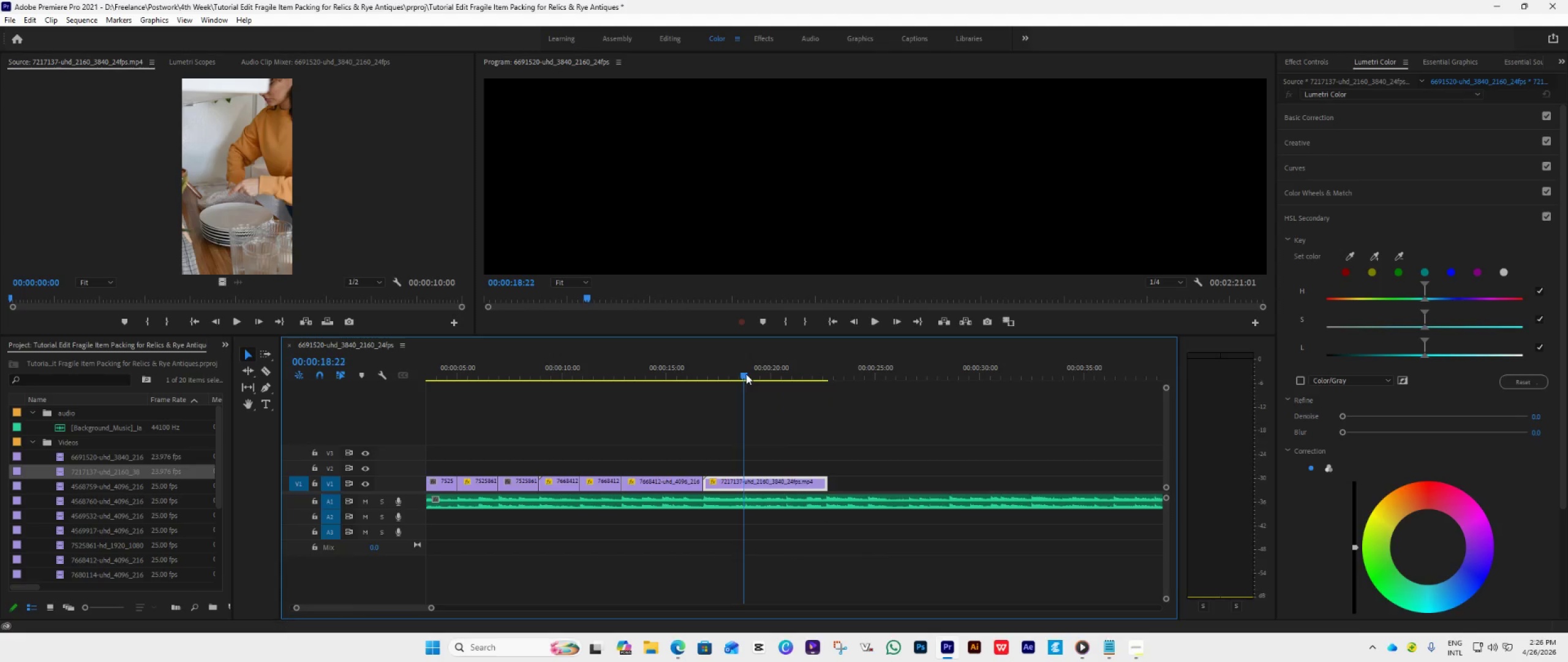 
key(Space)
 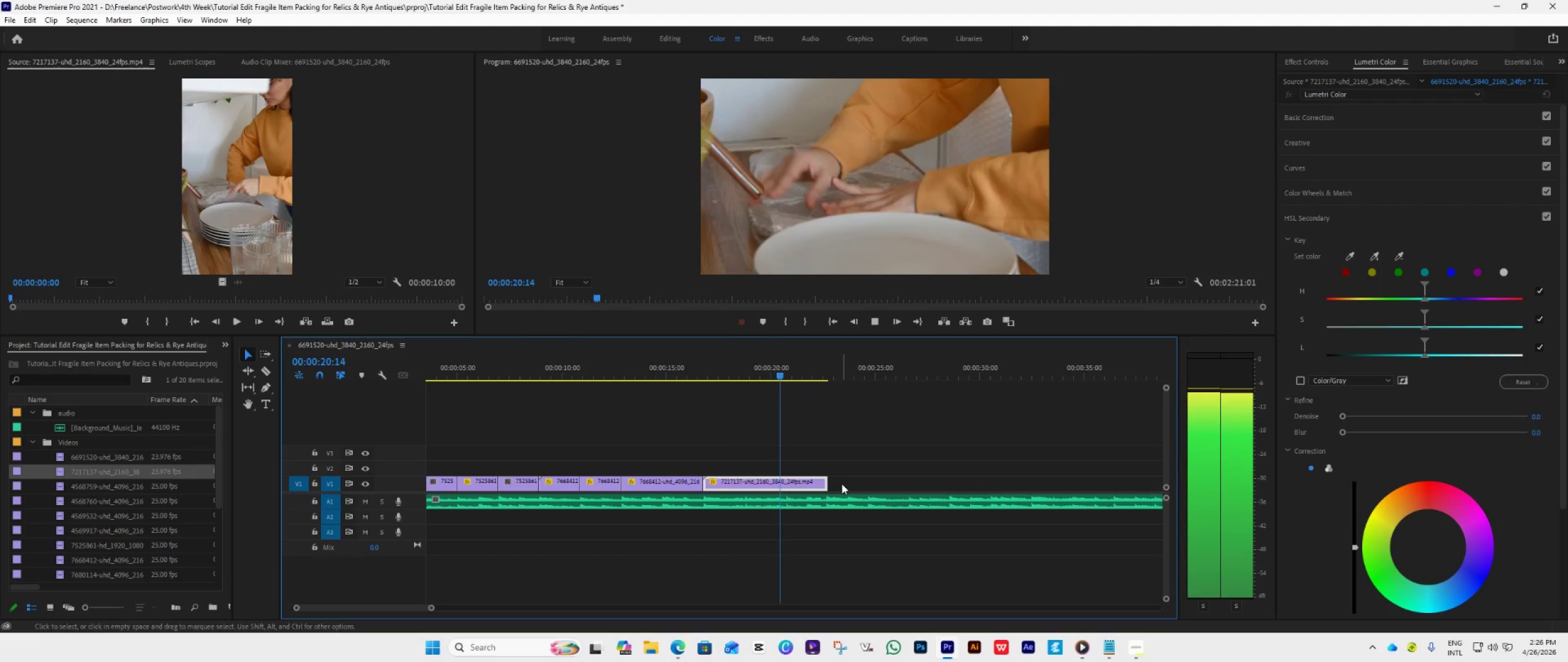 
key(Space)
 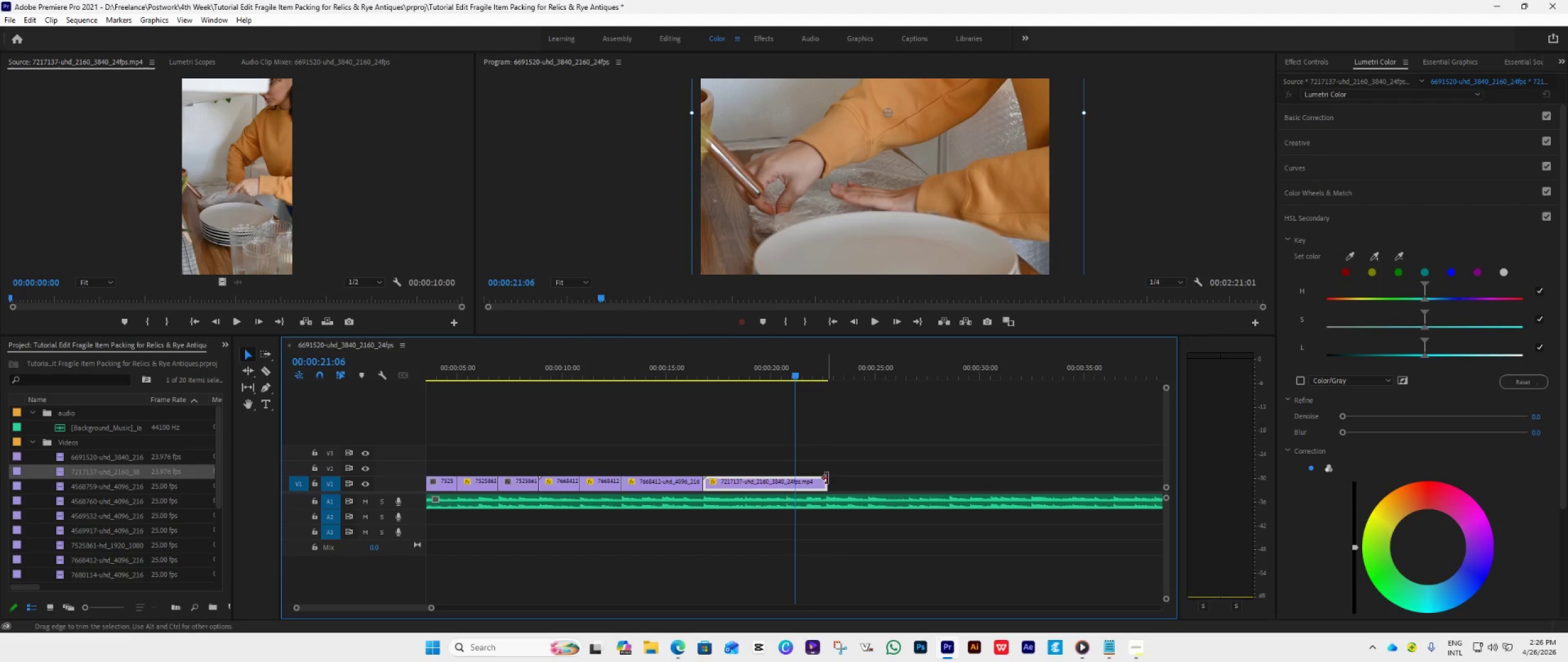 
left_click_drag(start_coordinate=[827, 478], to_coordinate=[868, 516])
 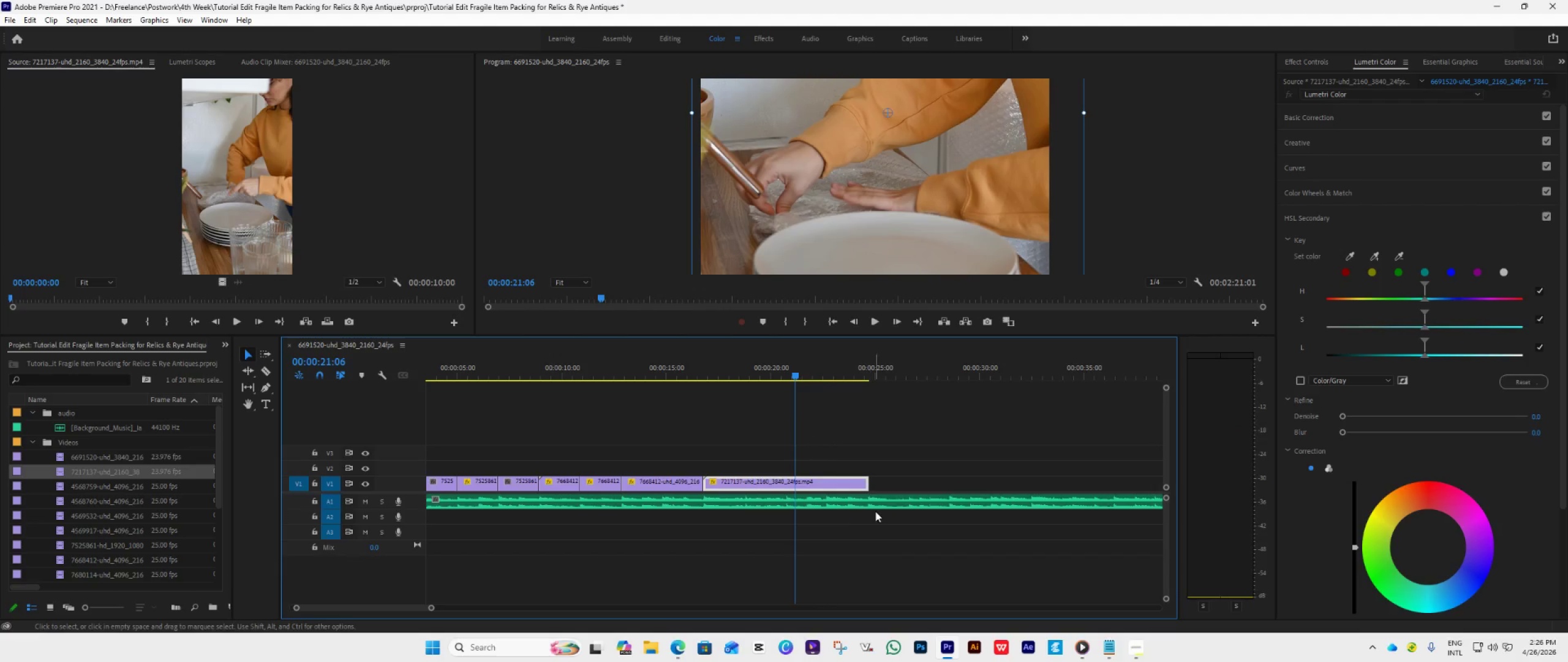 
key(Space)
 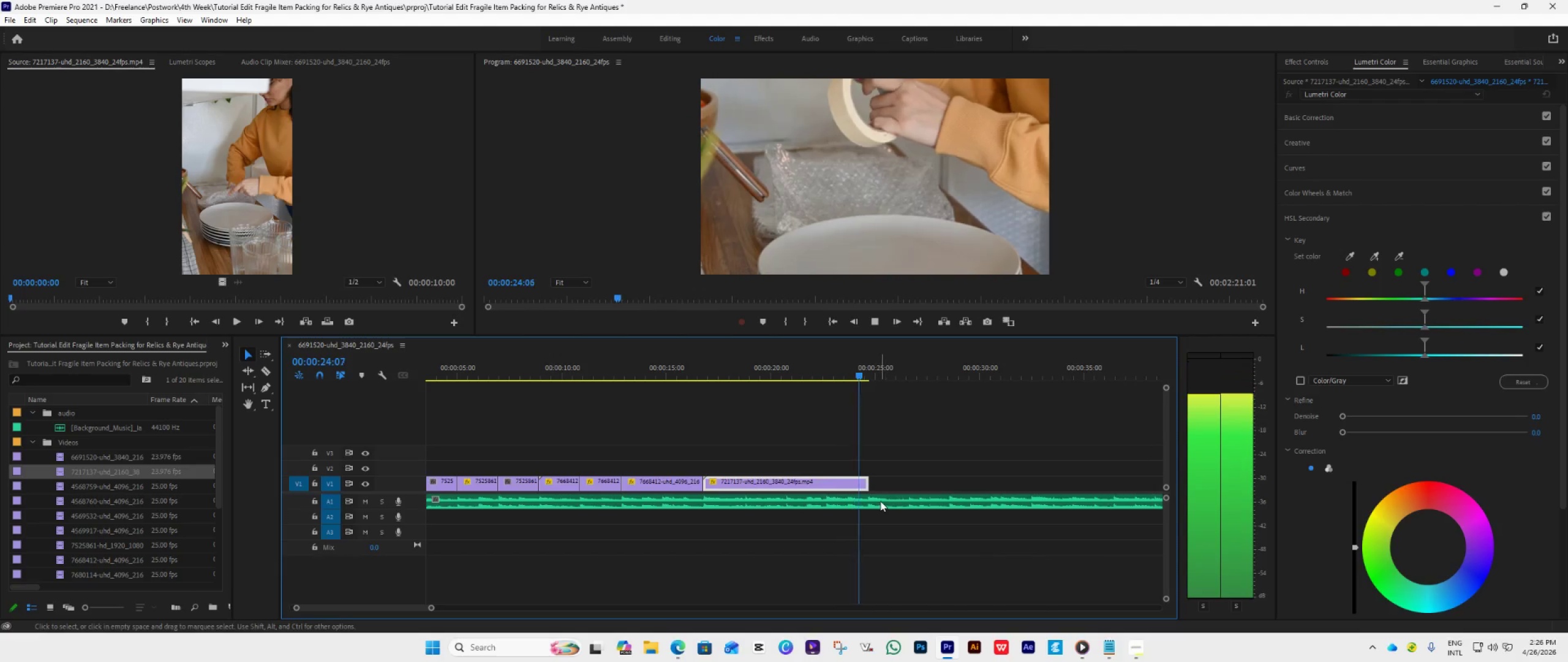 
key(Space)
 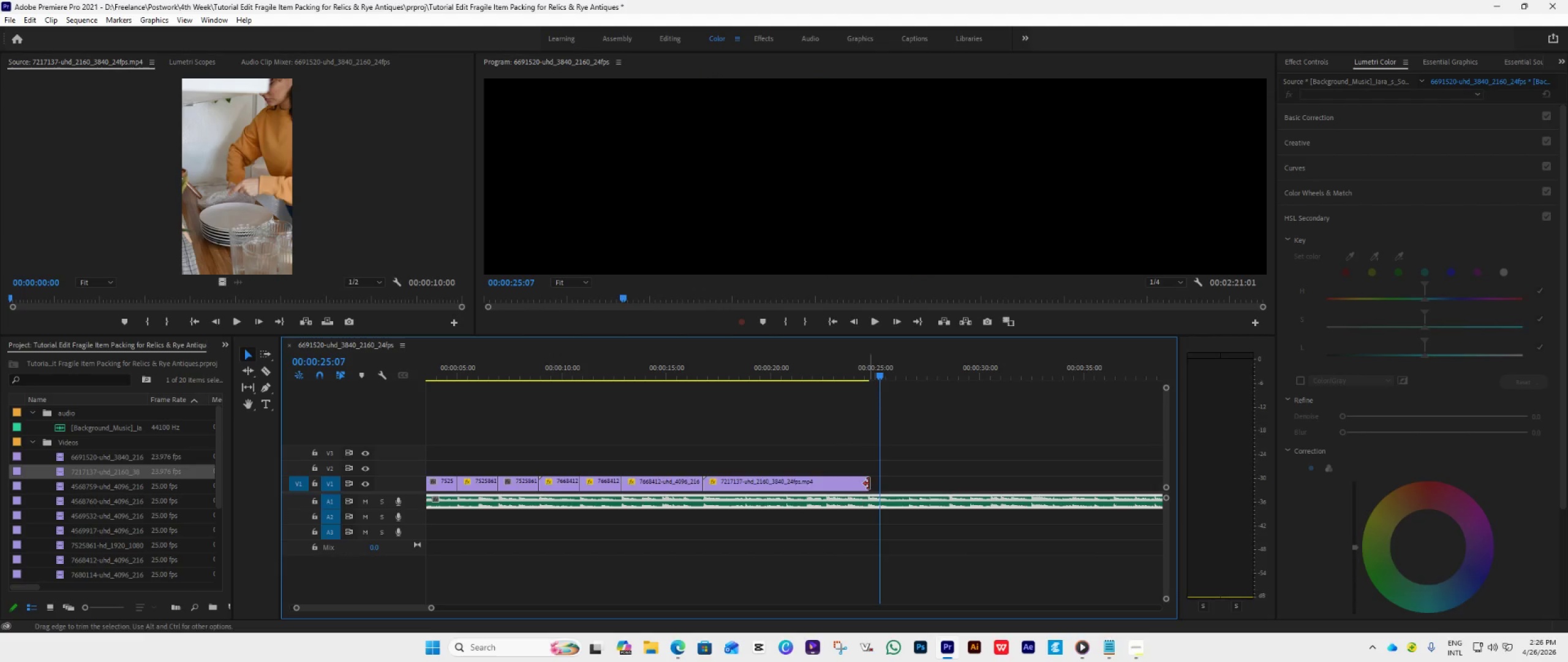 
left_click_drag(start_coordinate=[869, 484], to_coordinate=[827, 516])
 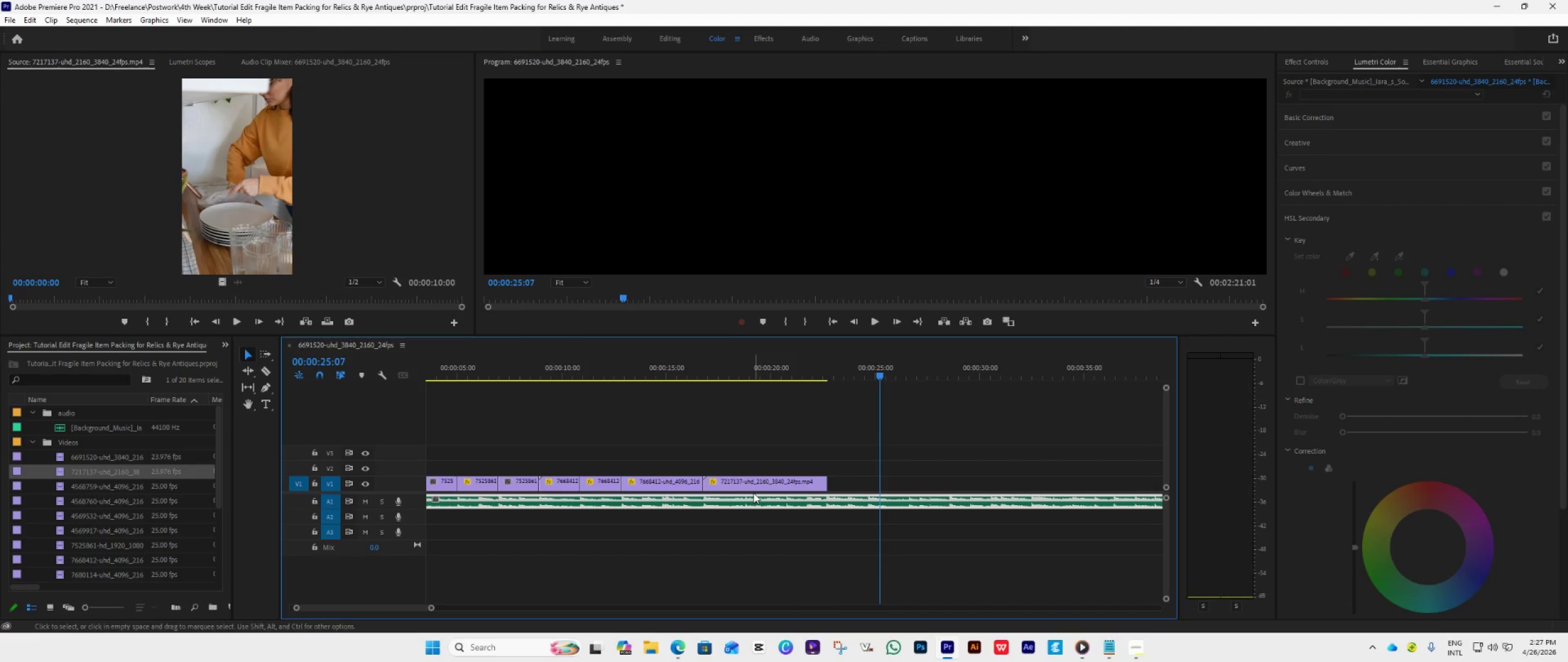 
key(C)
 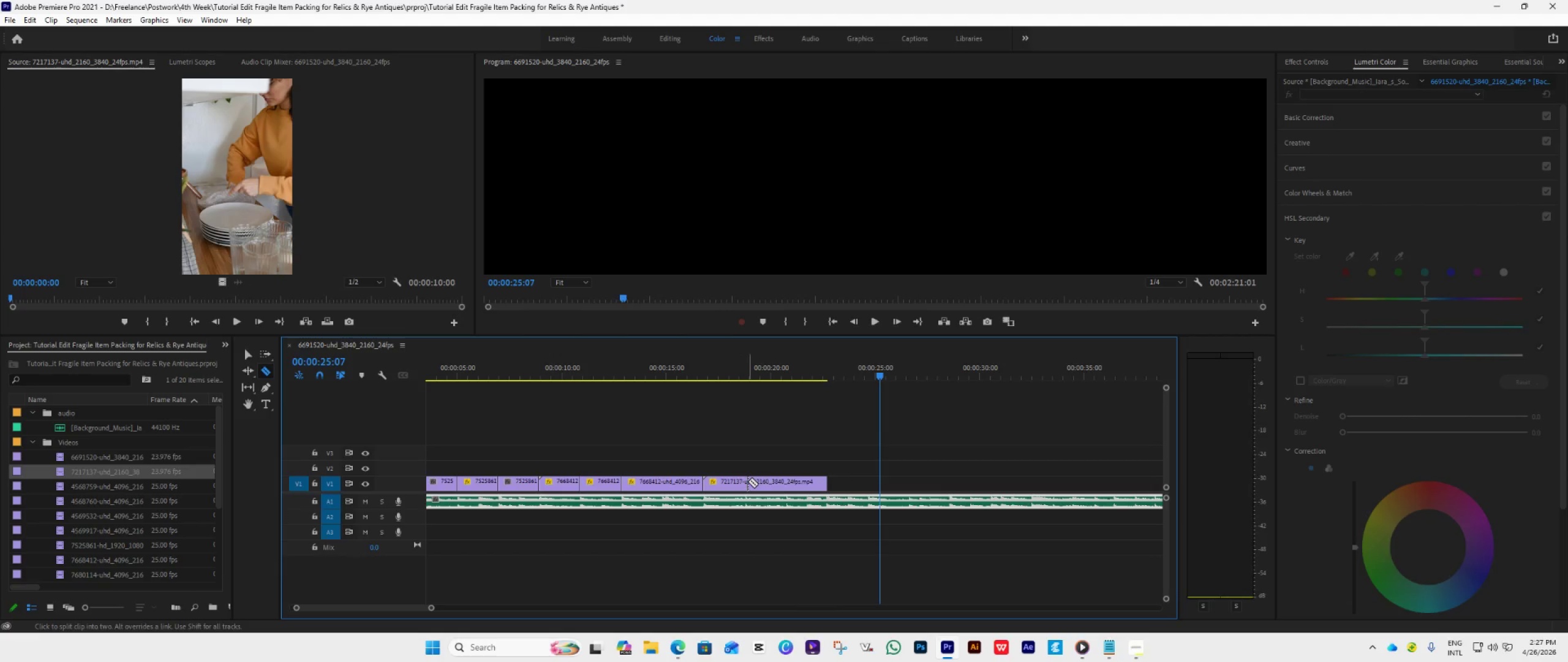 
left_click([745, 481])
 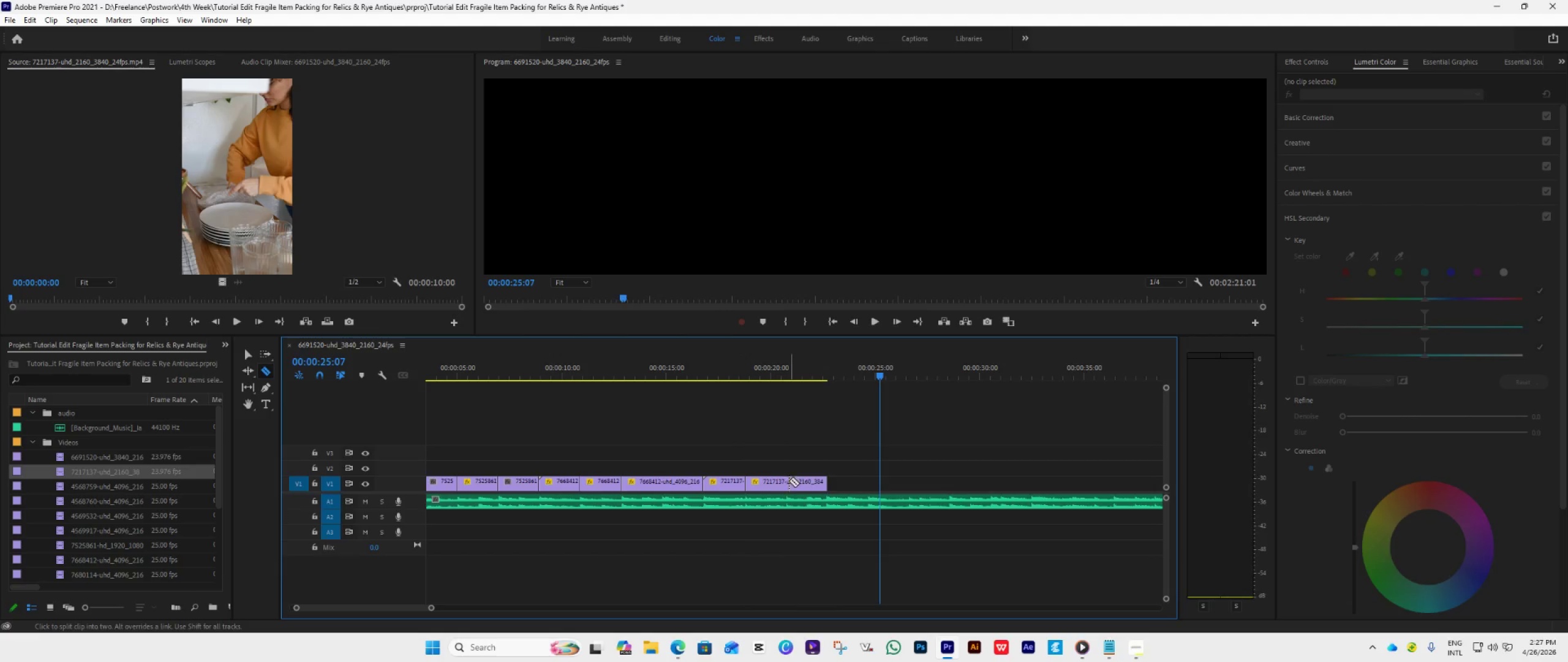 
left_click([788, 481])
 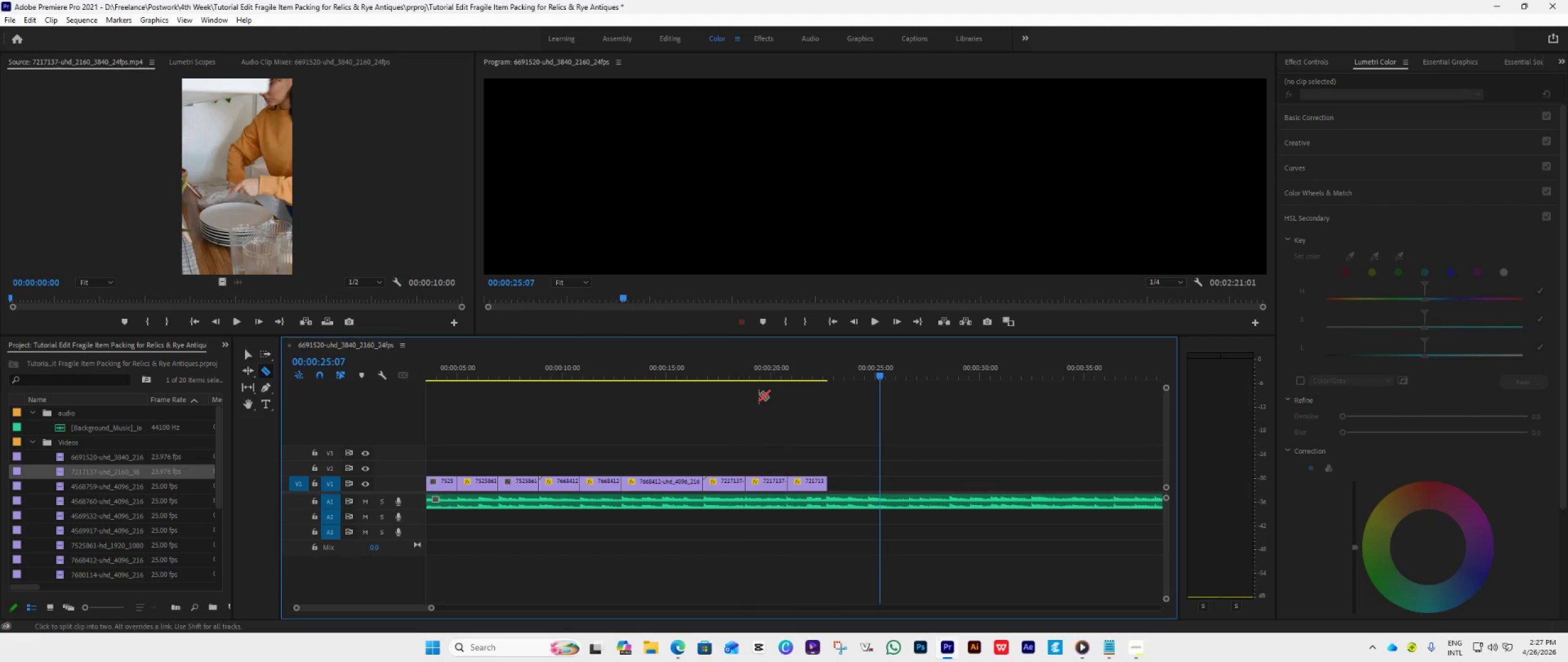 
left_click([756, 374])
 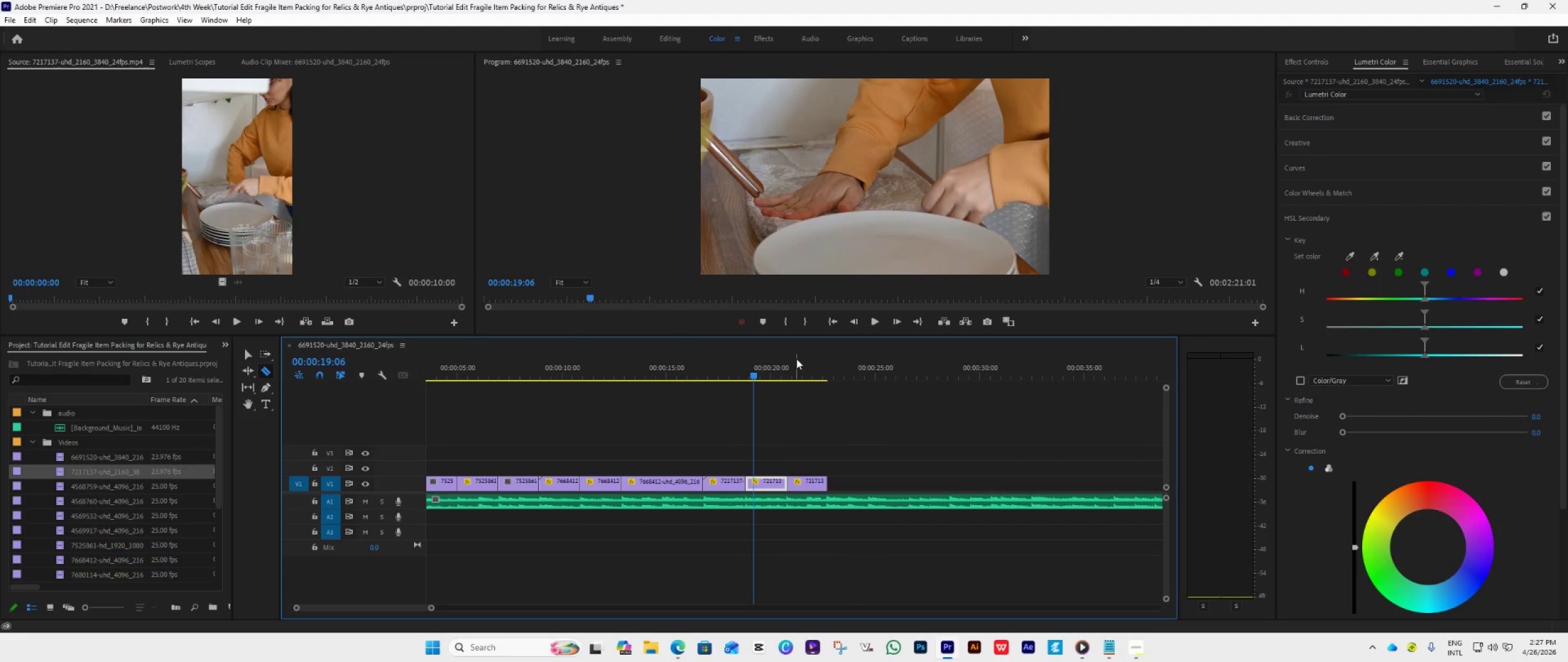 
key(V)
 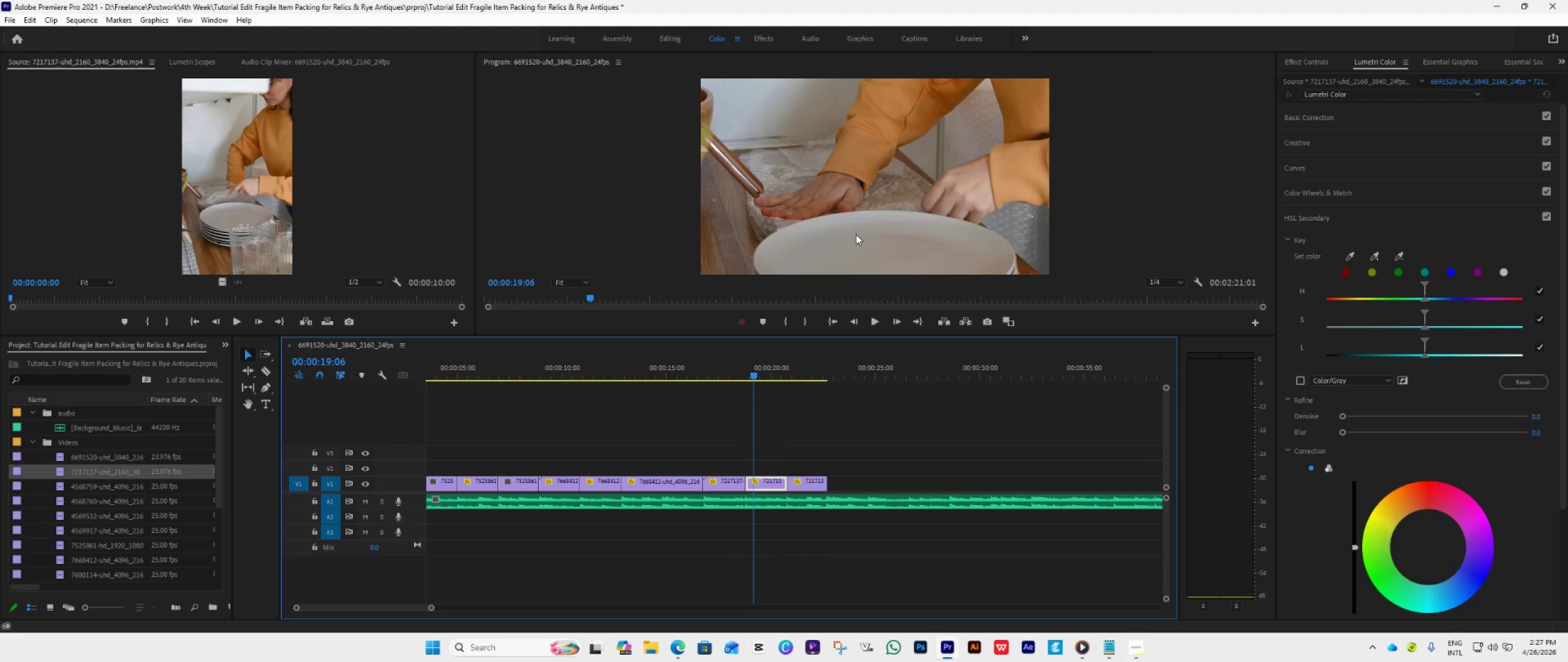 
double_click([856, 234])
 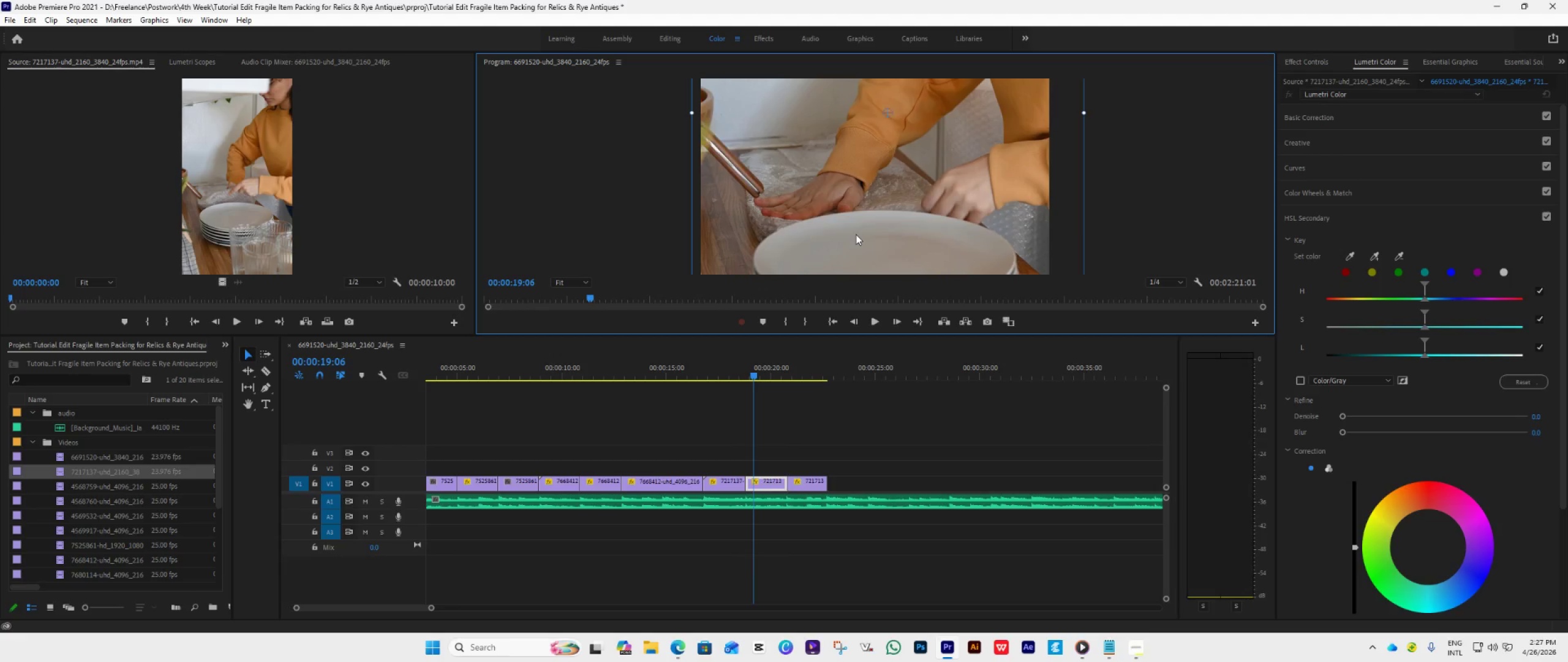 
triple_click([856, 234])
 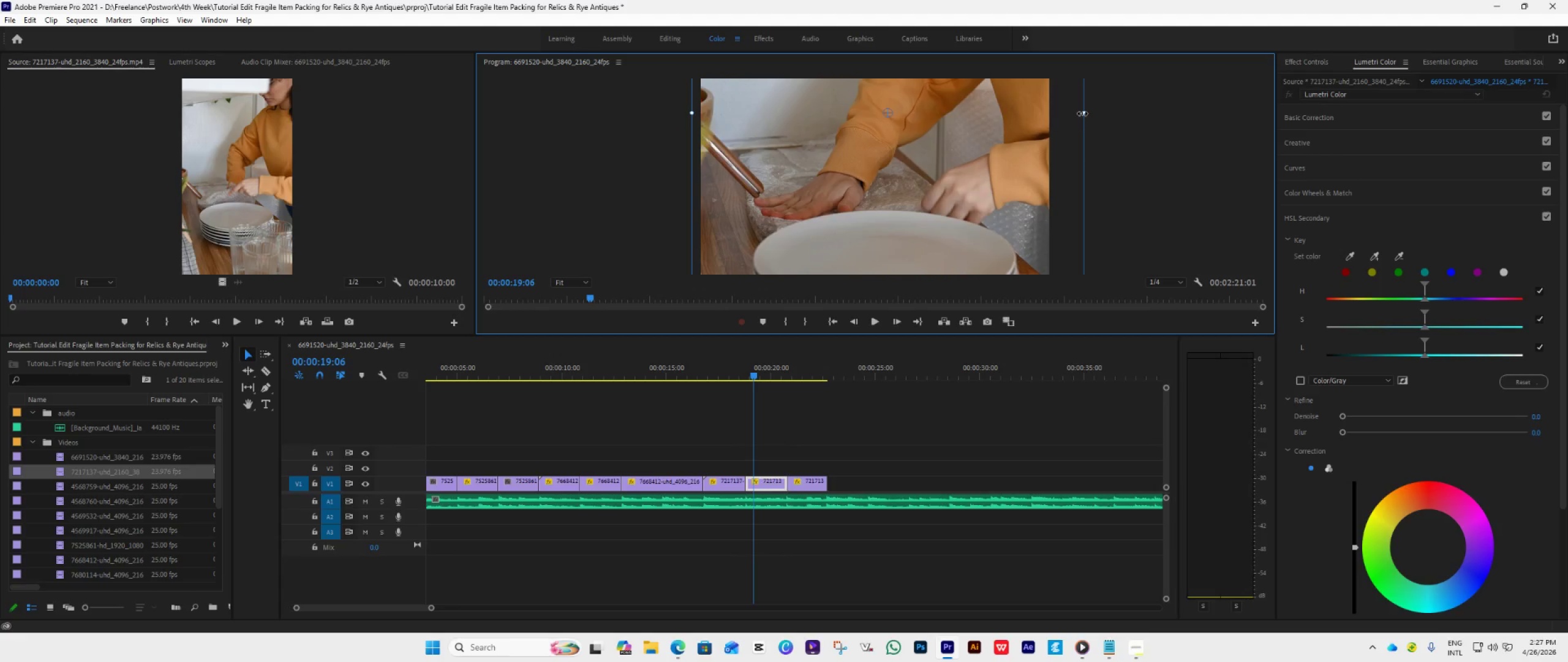 
left_click_drag(start_coordinate=[1082, 113], to_coordinate=[1169, 166])
 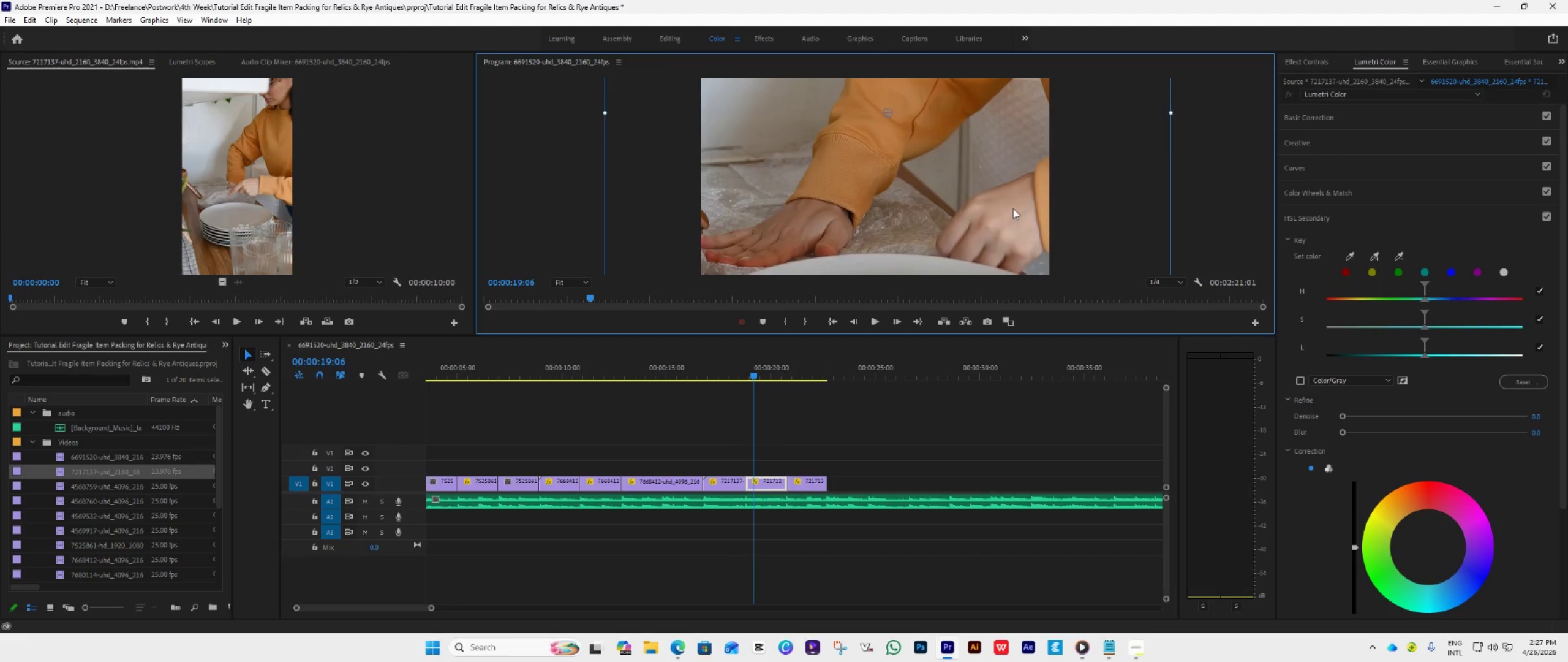 
left_click_drag(start_coordinate=[1013, 208], to_coordinate=[1049, 152])
 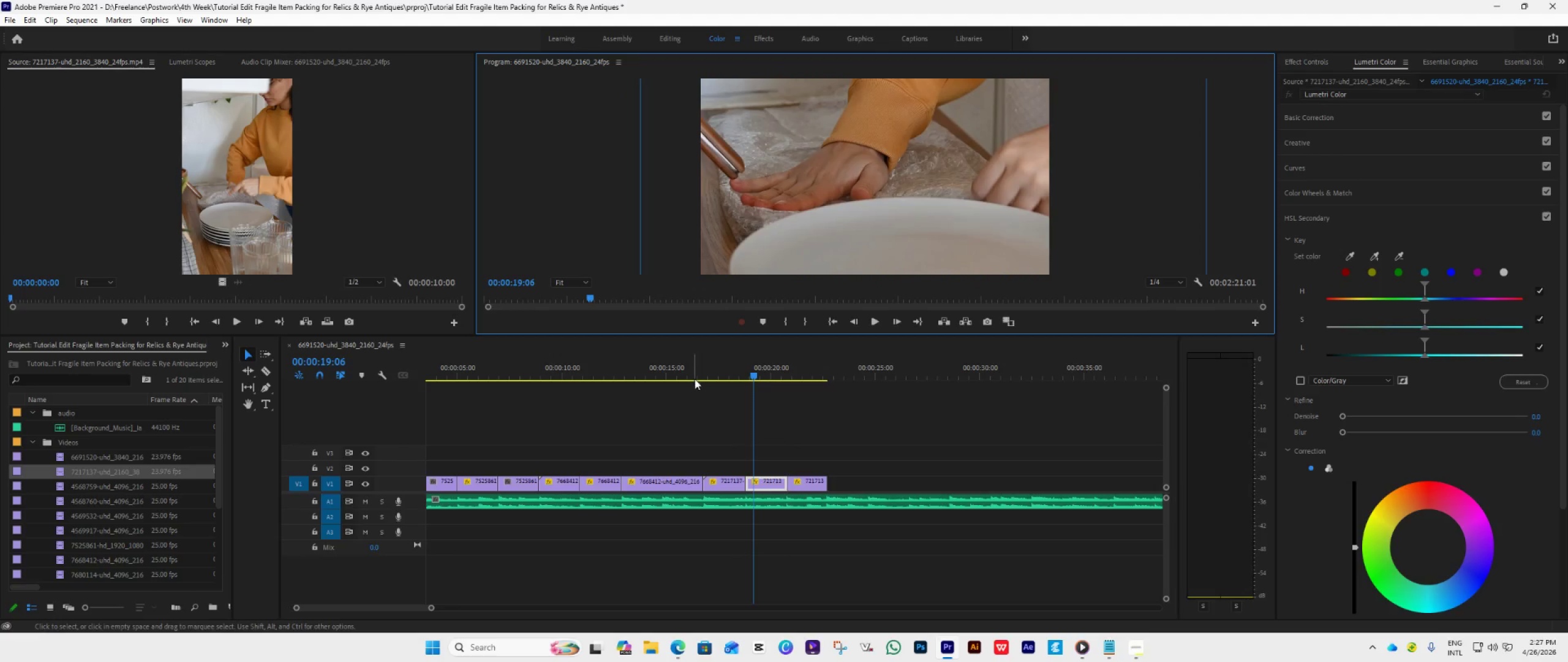 
left_click([695, 376])
 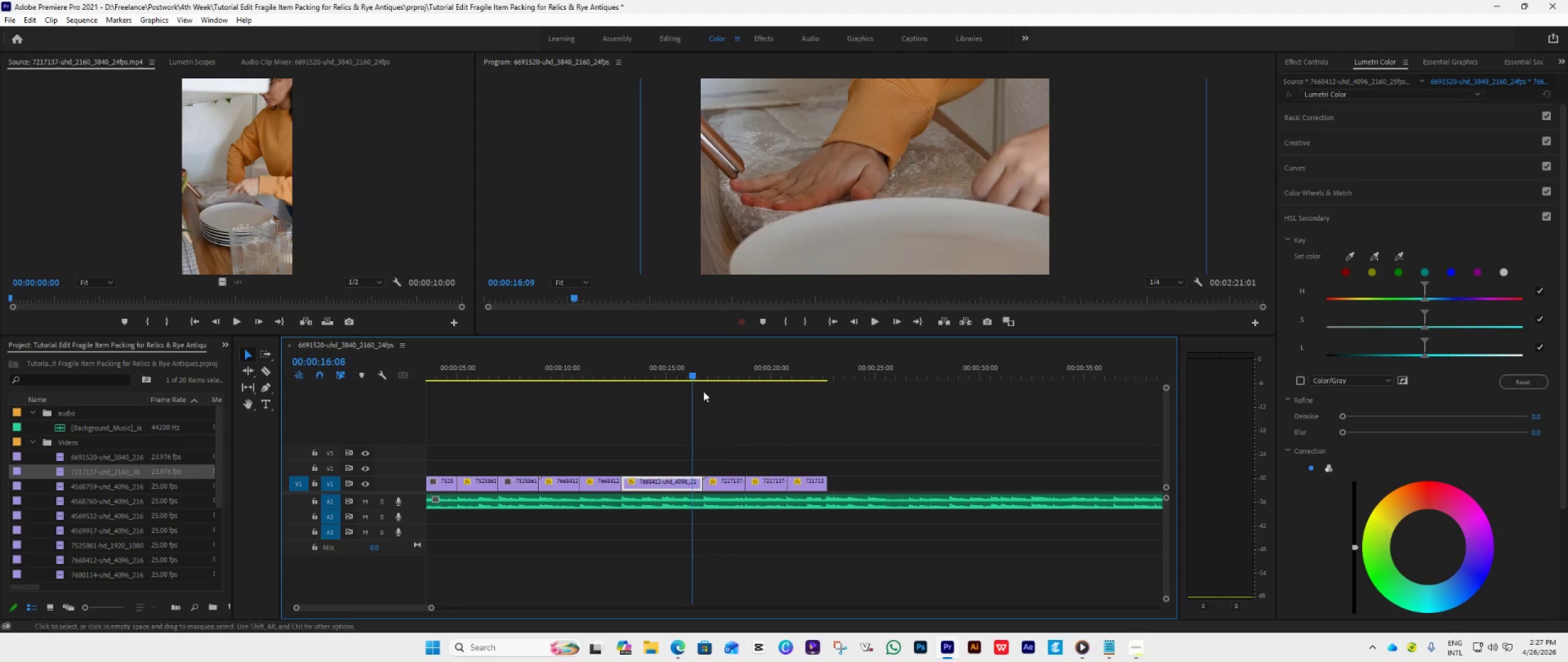 
key(Space)
 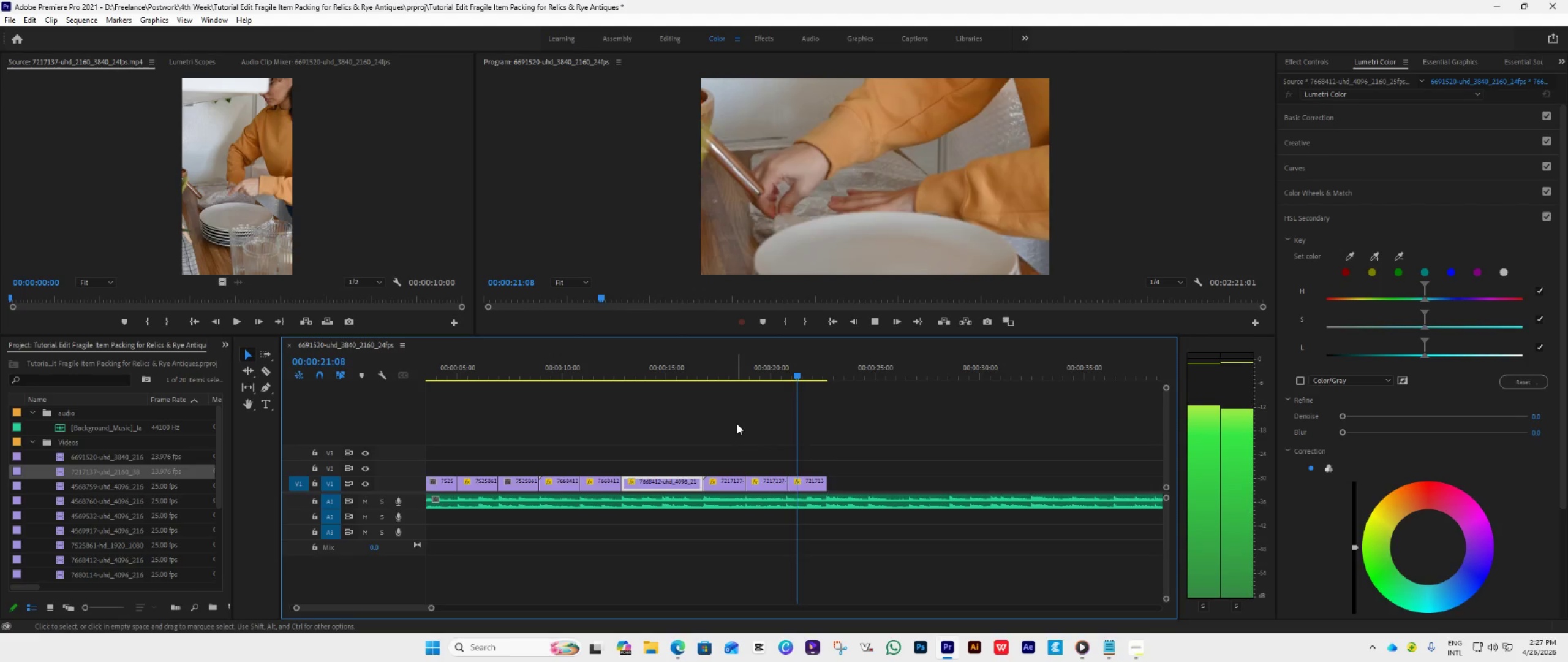 
wait(7.23)
 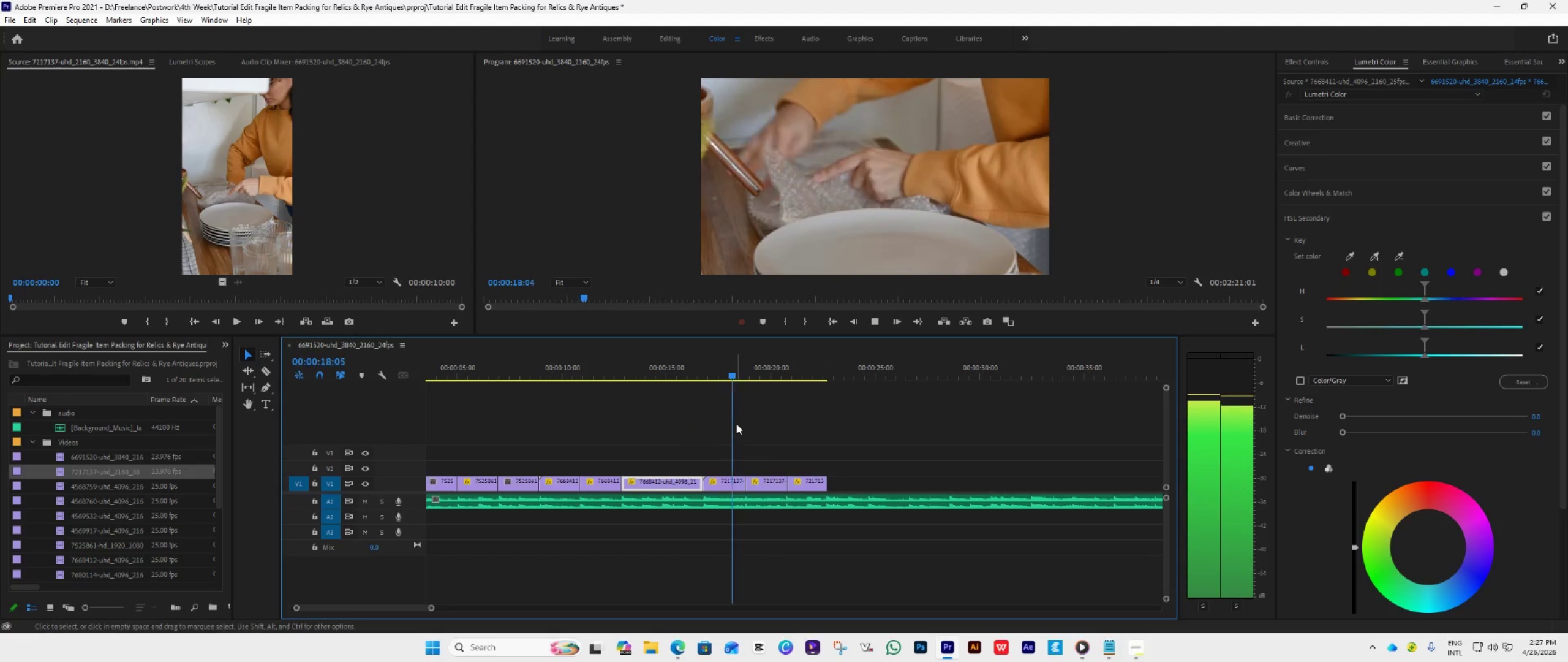 
key(Space)
 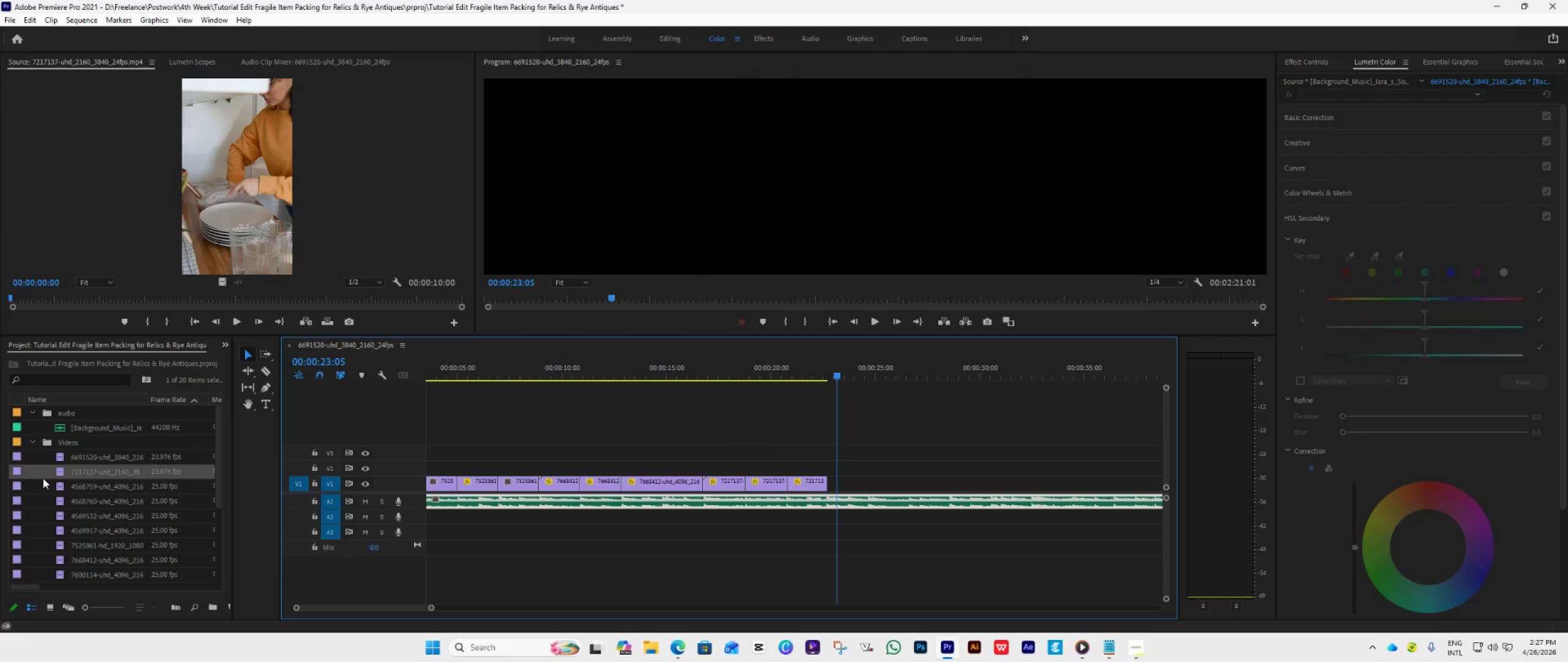 
double_click([58, 490])
 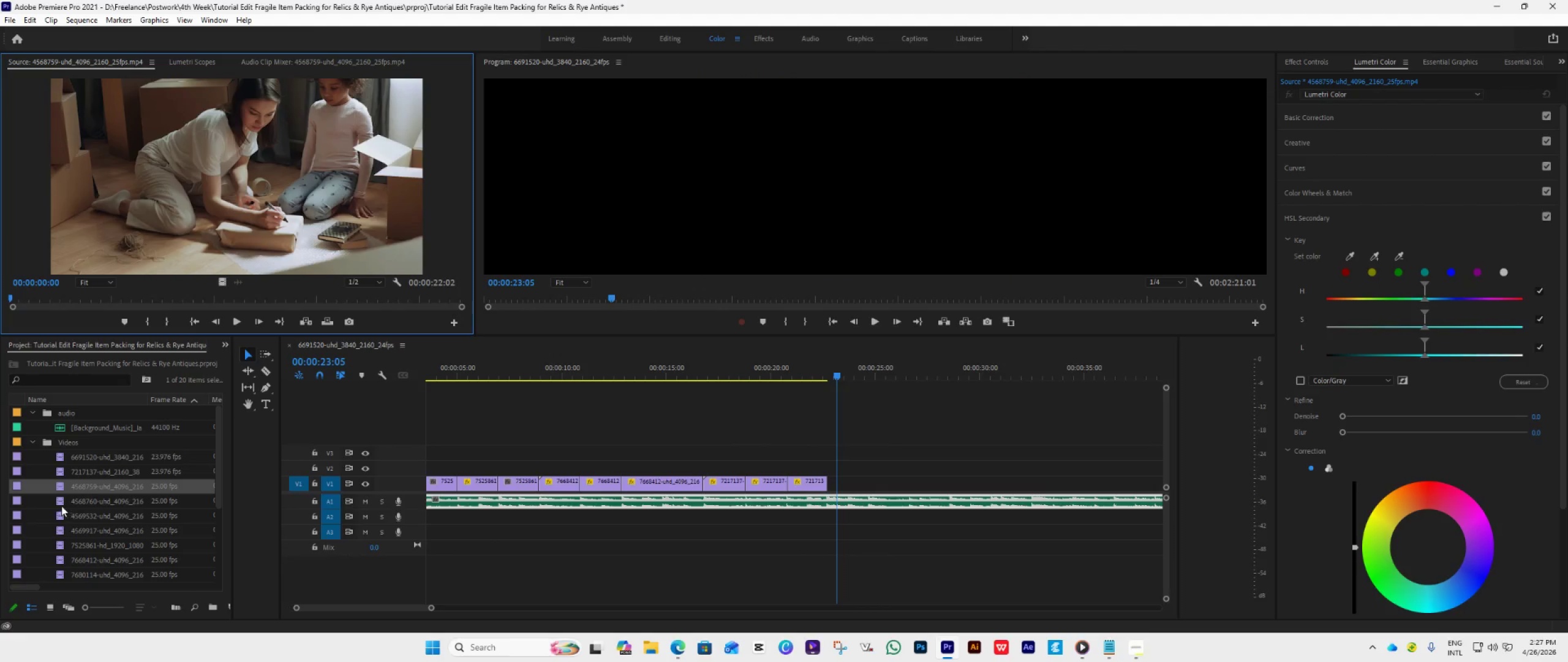 
double_click([59, 503])
 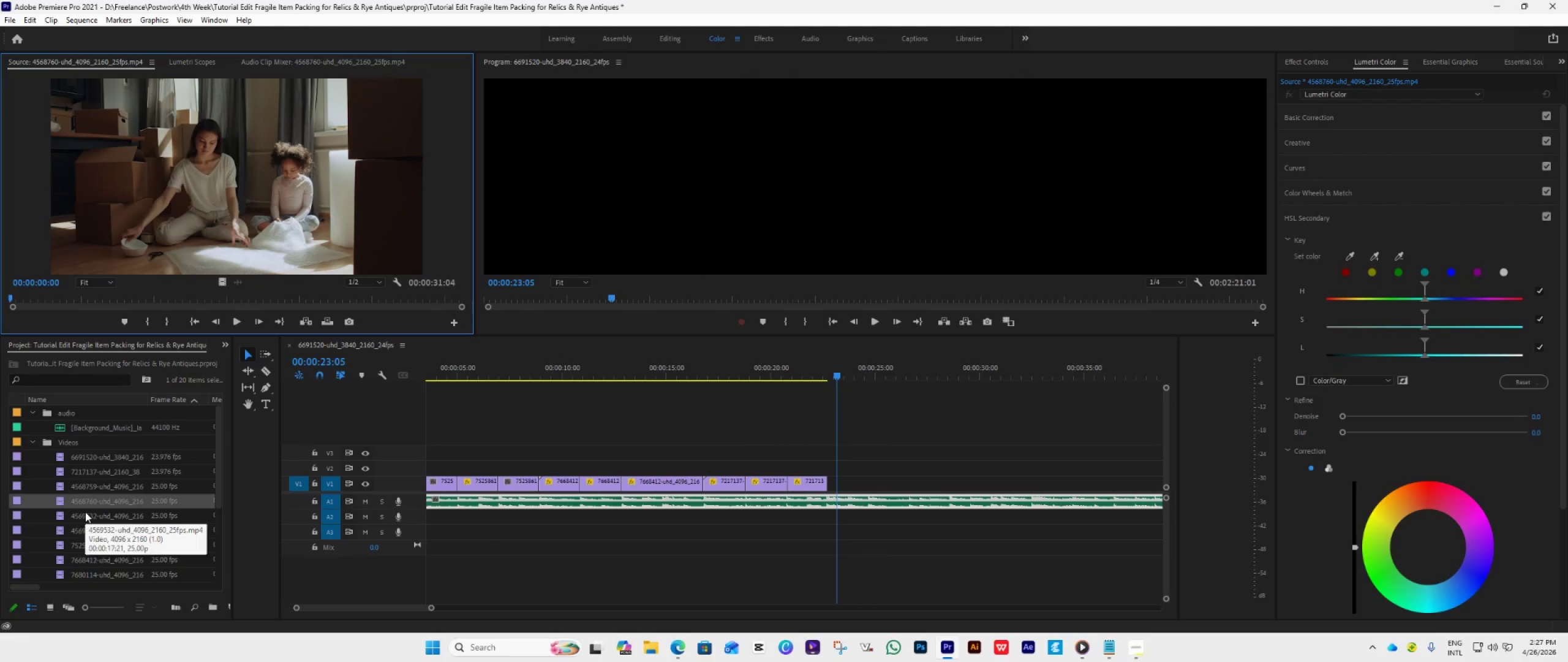 
scroll: coordinate [85, 512], scroll_direction: down, amount: 2.0
 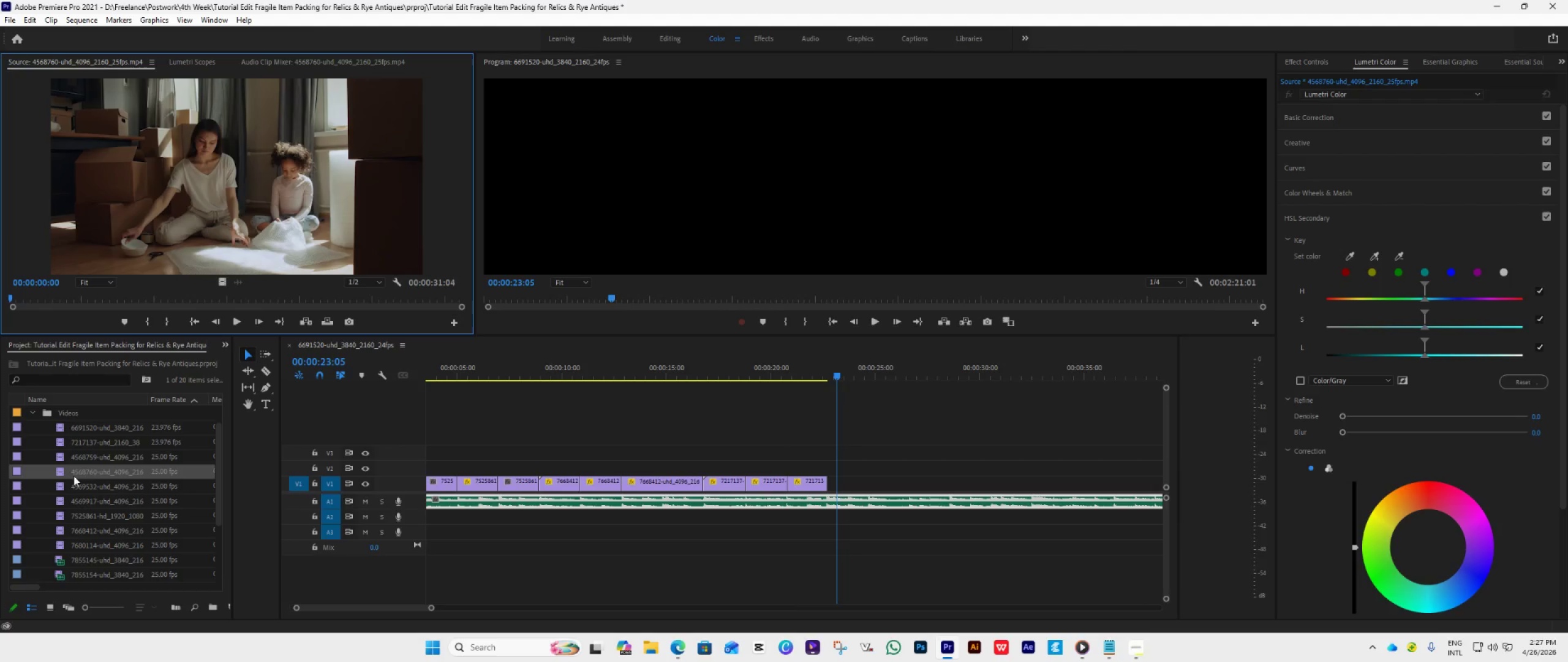 
left_click_drag(start_coordinate=[67, 468], to_coordinate=[829, 484])
 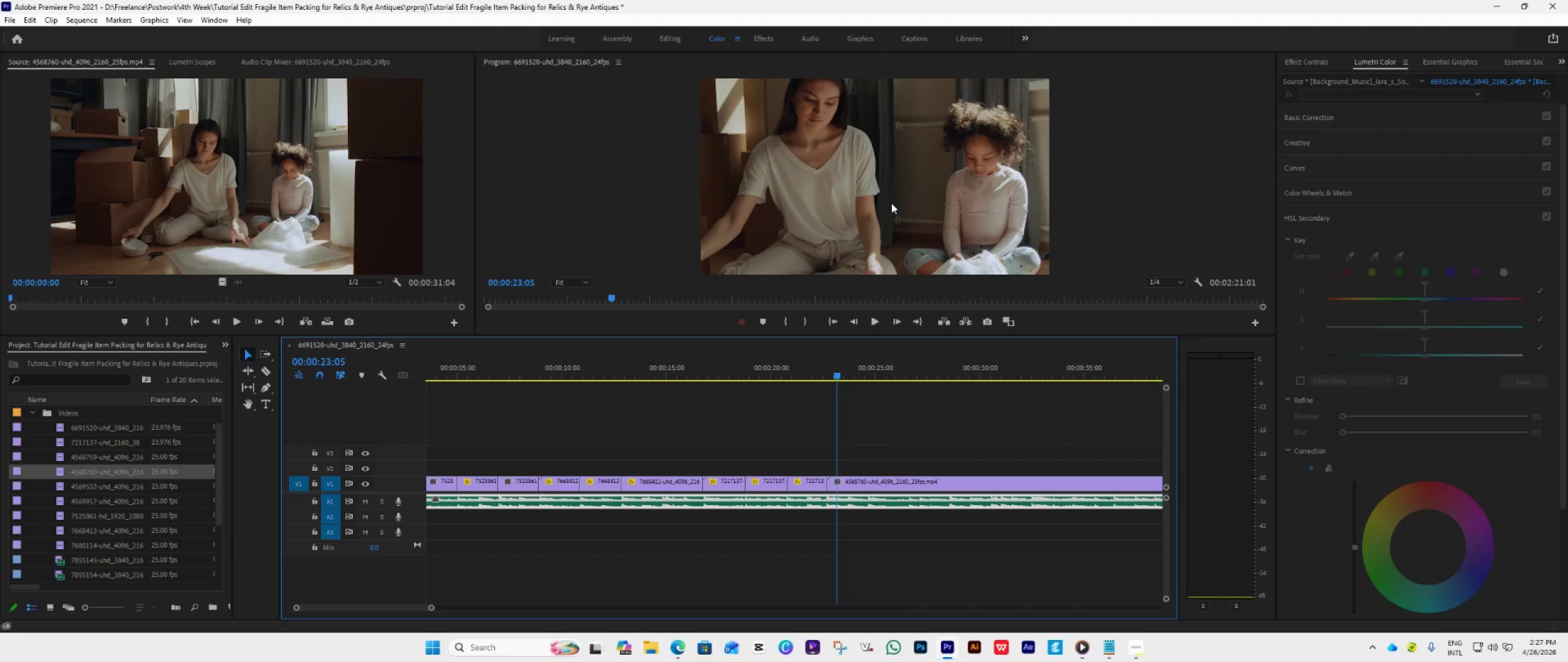 
double_click([891, 203])
 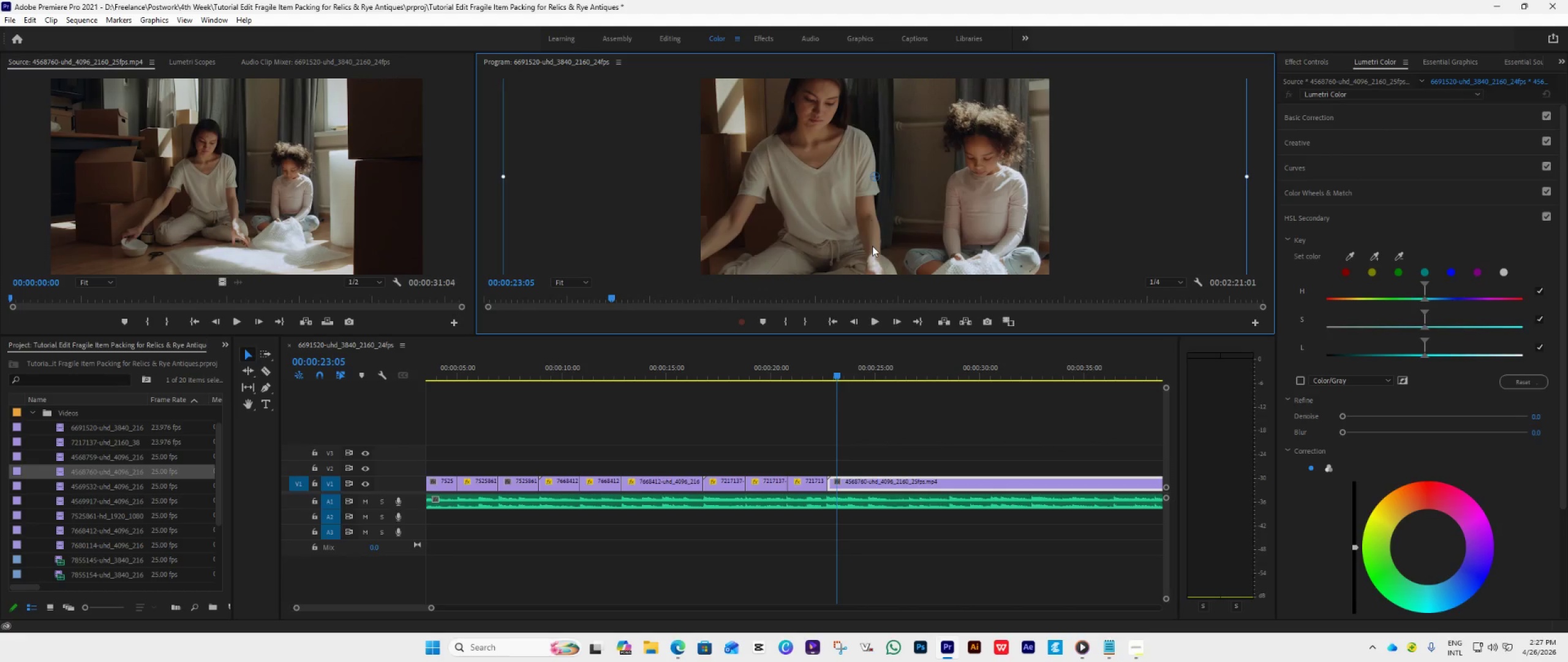 
left_click_drag(start_coordinate=[872, 246], to_coordinate=[984, 183])
 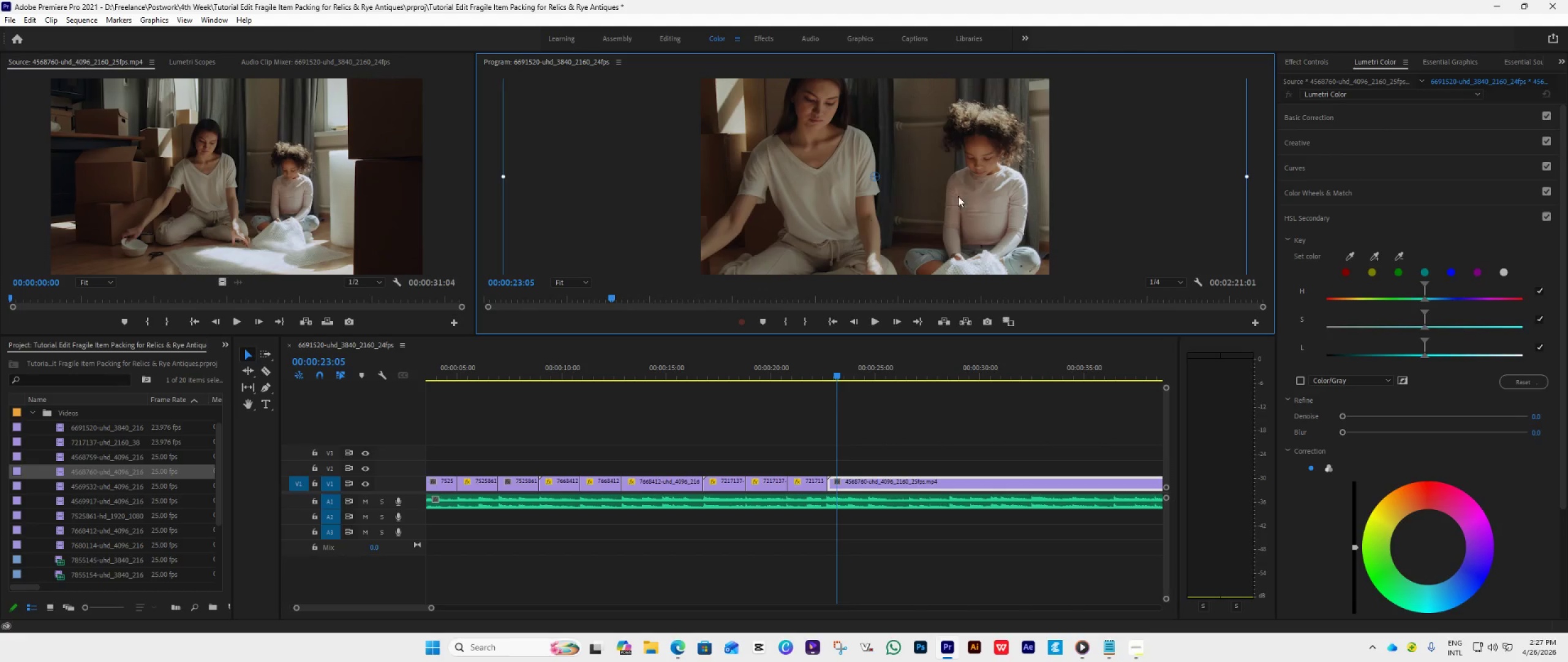 
left_click_drag(start_coordinate=[958, 196], to_coordinate=[1011, 107])
 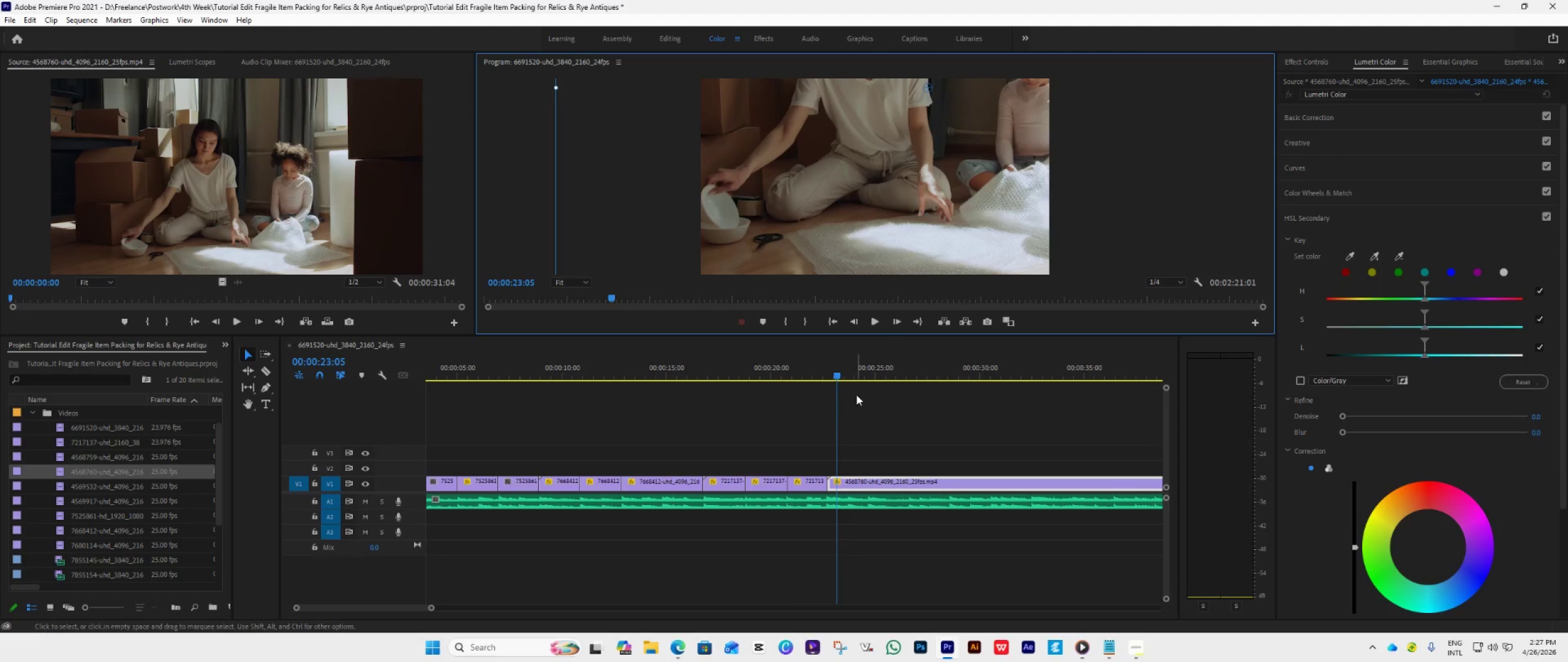 
key(Space)
 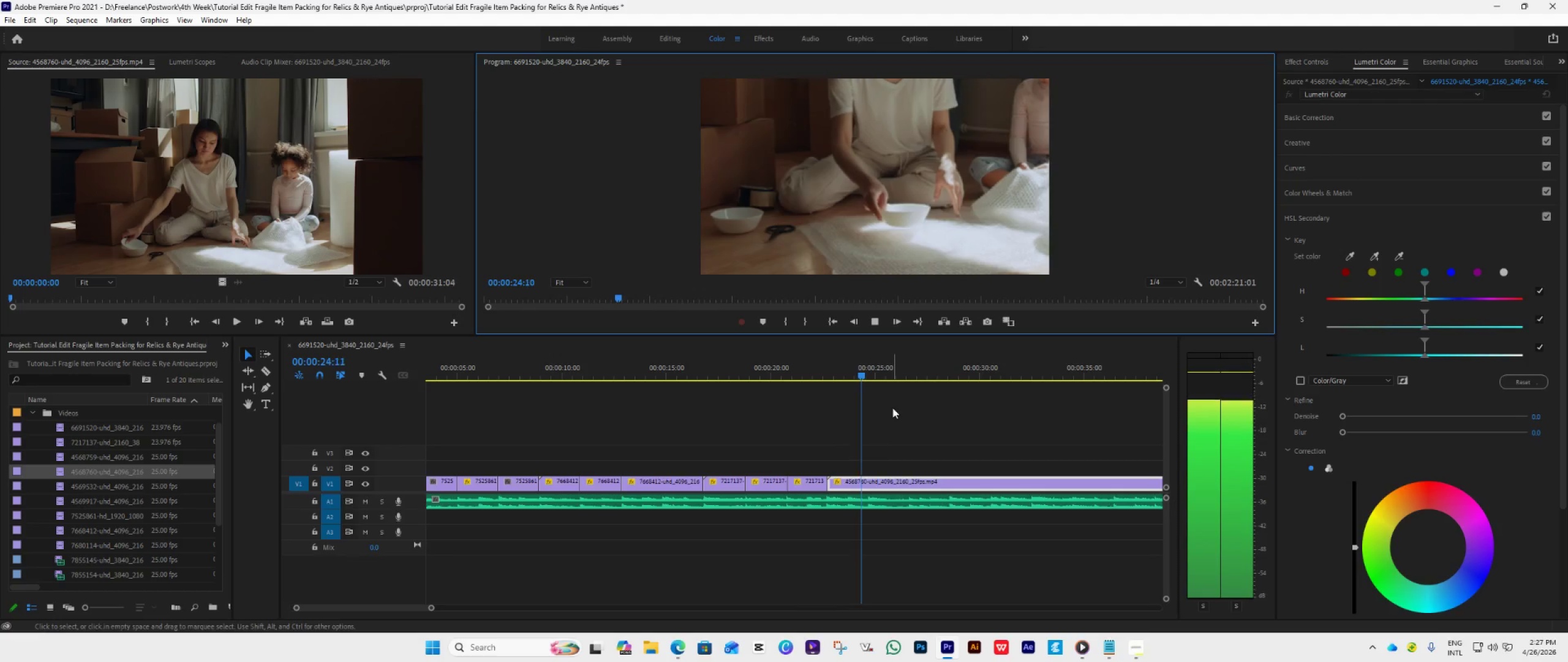 
key(Space)
 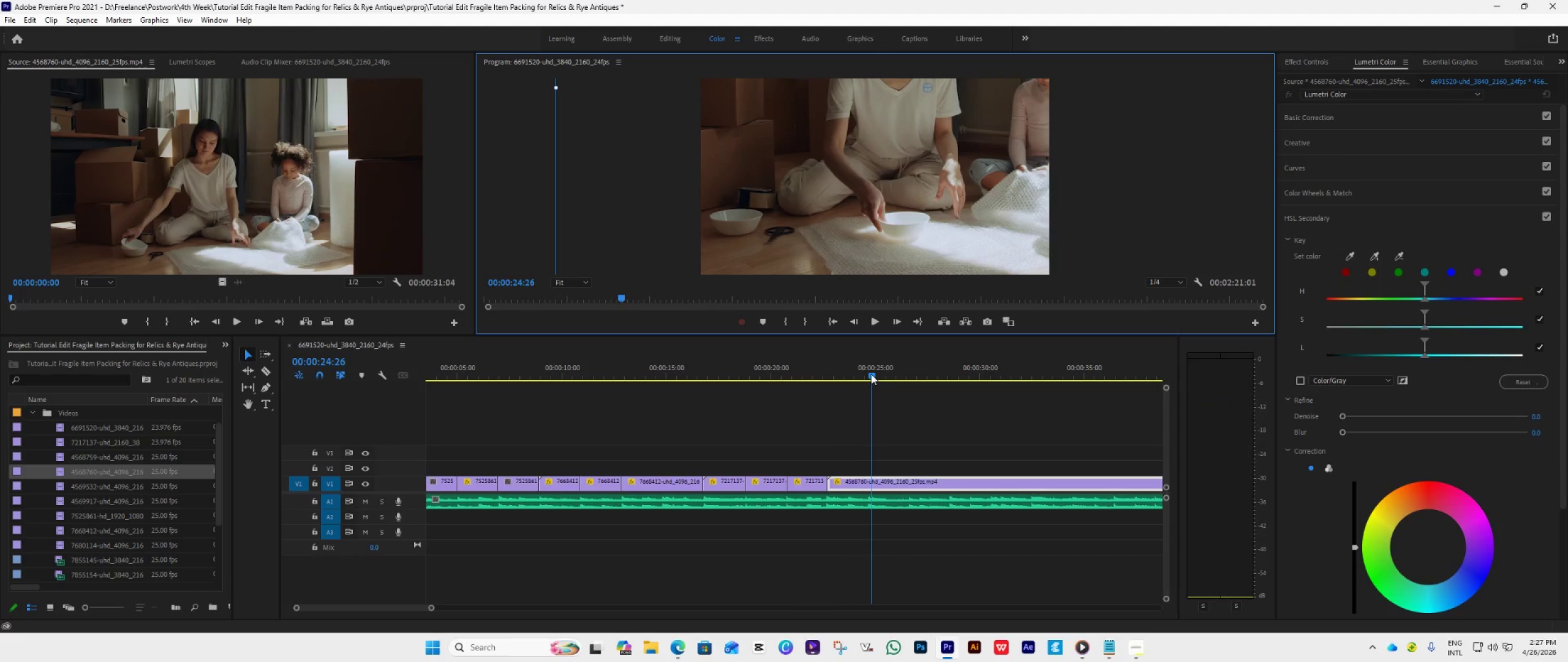 
left_click_drag(start_coordinate=[872, 373], to_coordinate=[867, 376])
 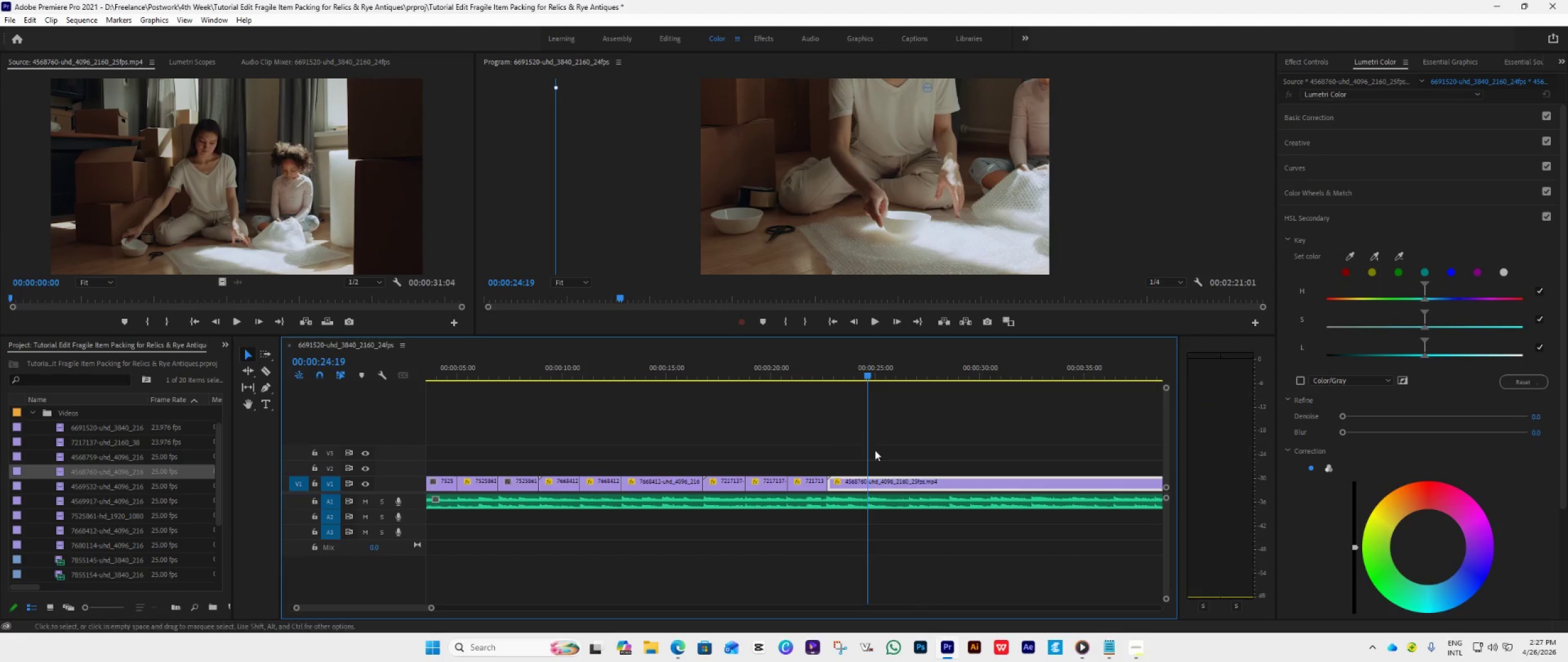 
key(C)
 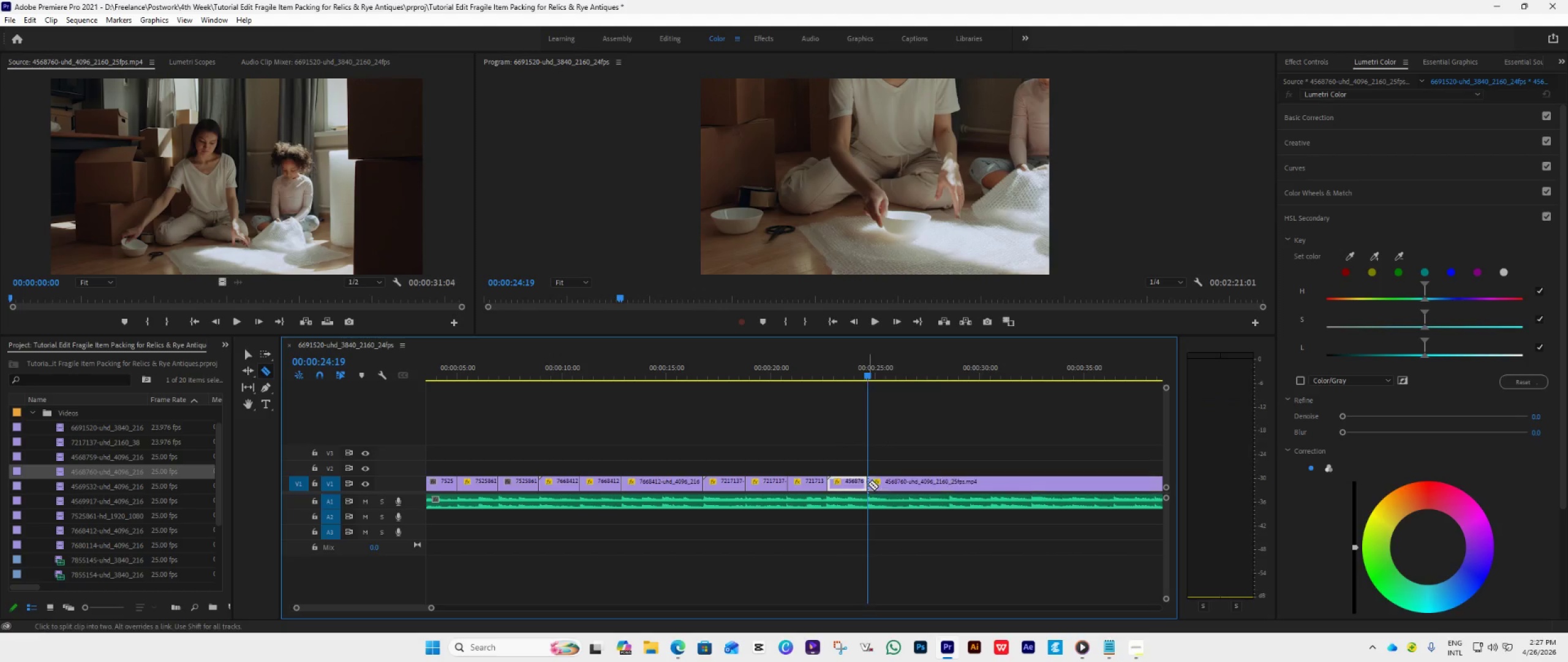 
key(Space)
 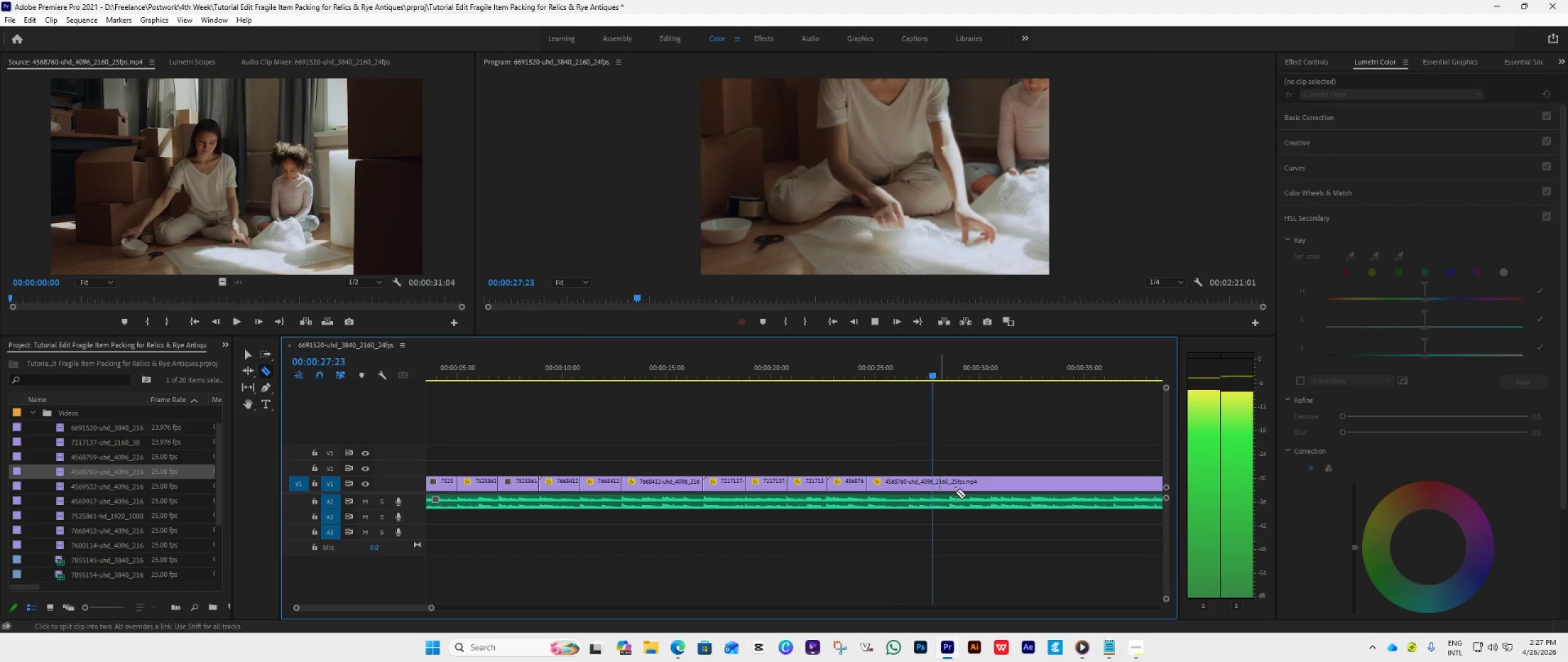 
key(Space)
 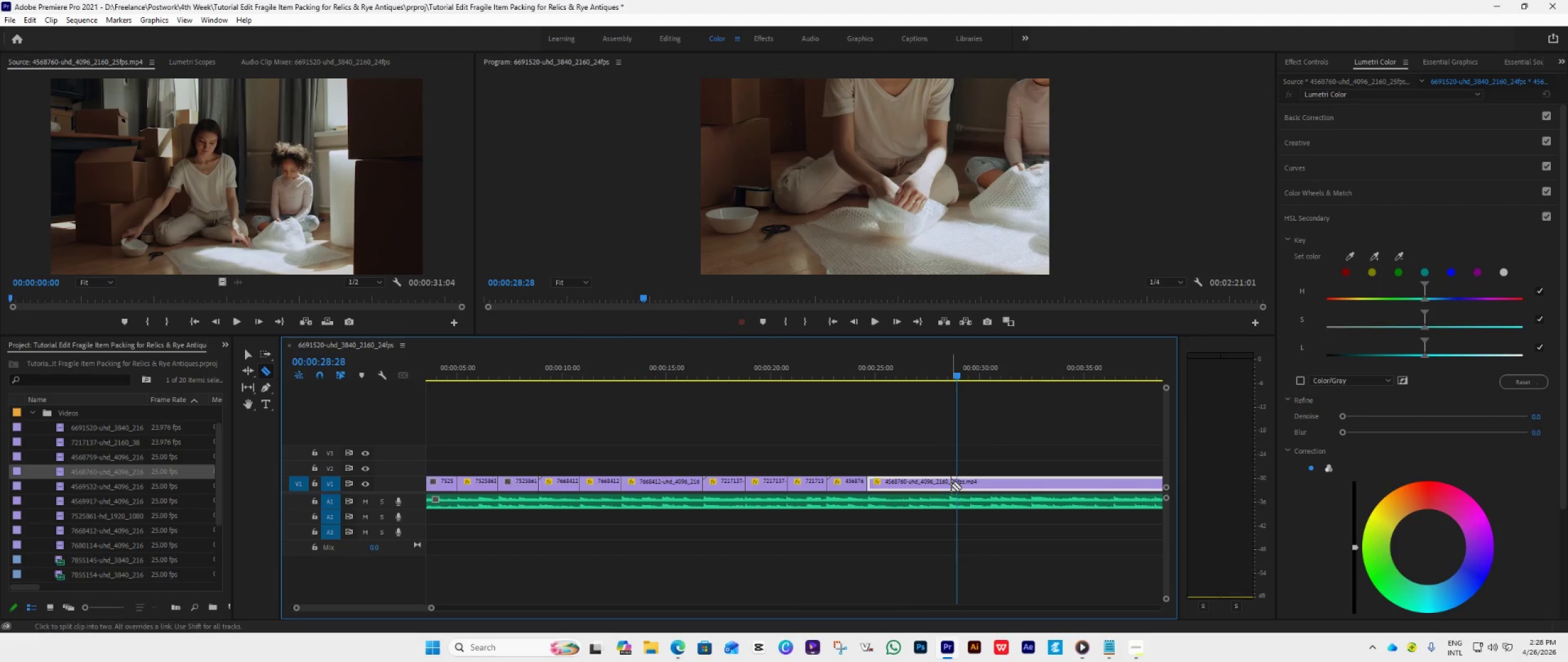 
left_click([950, 484])
 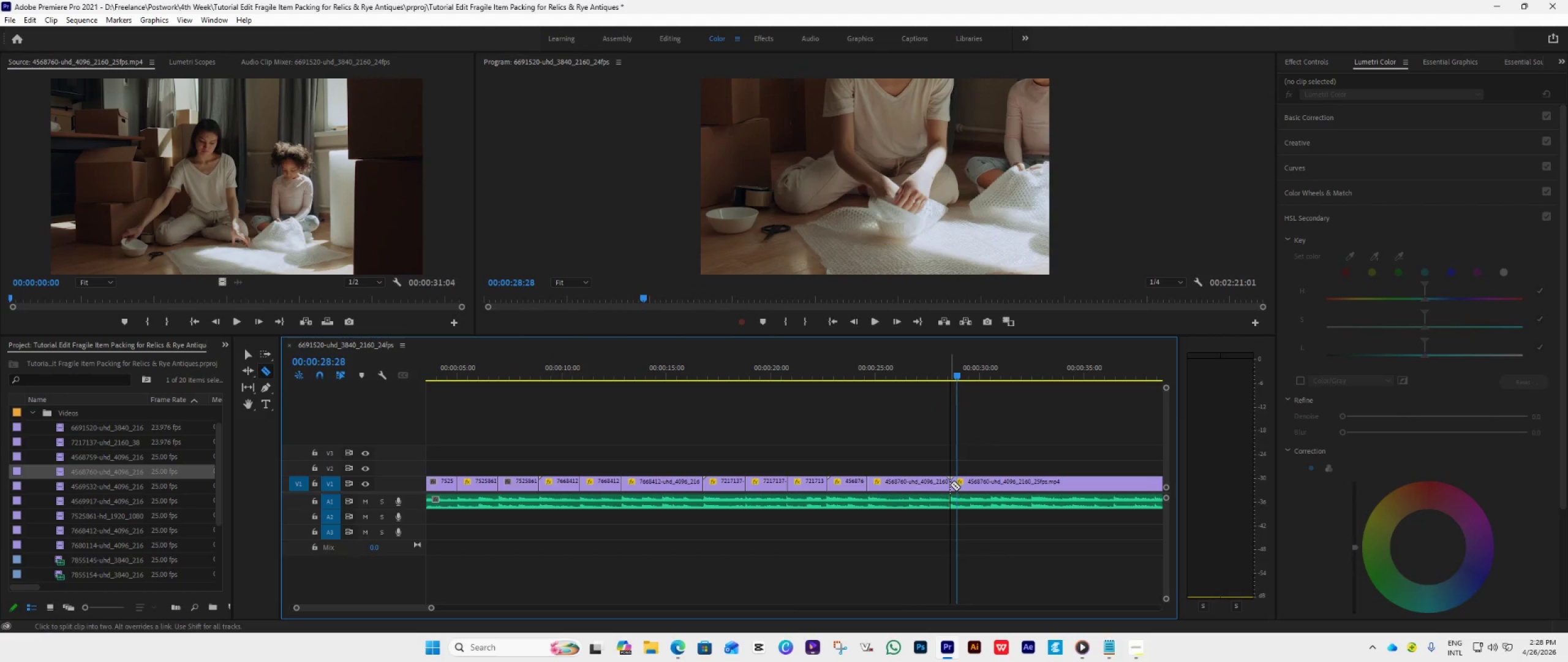 
key(Space)
 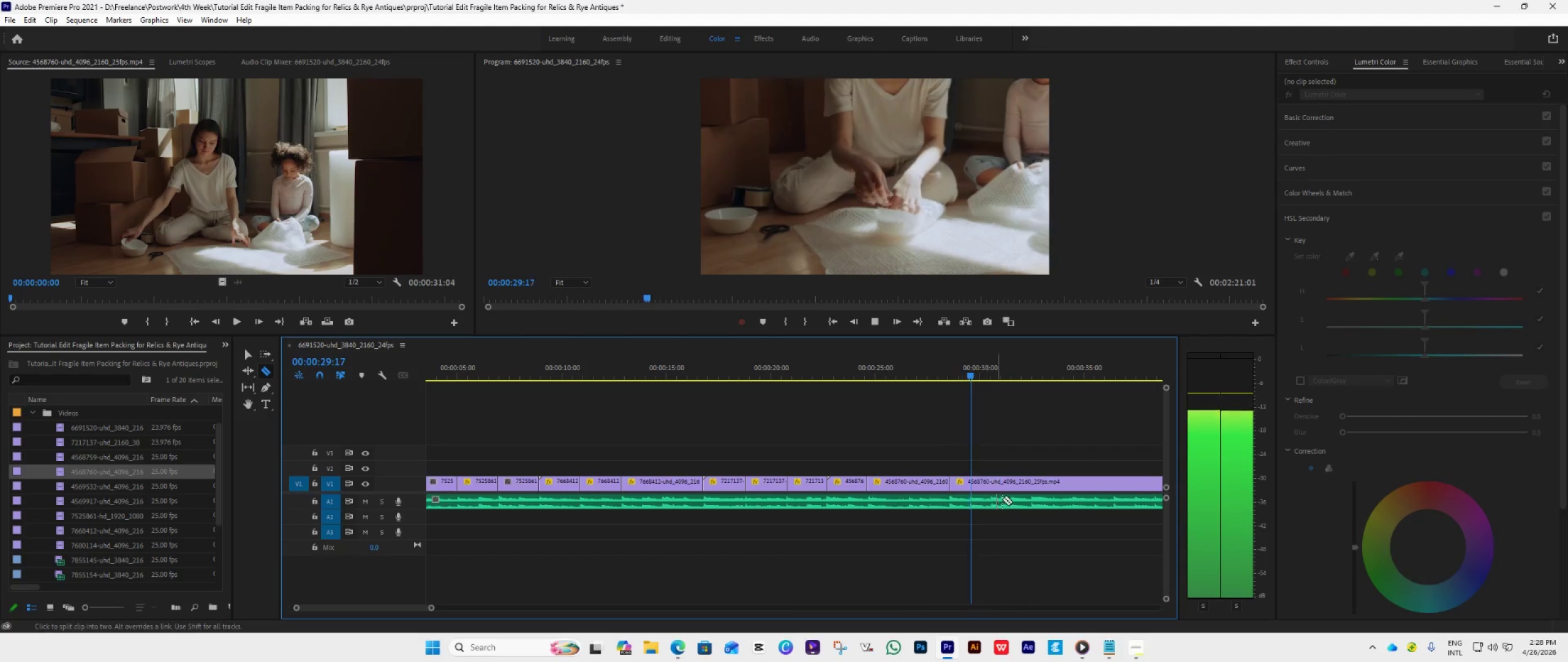 
scroll: coordinate [1014, 509], scroll_direction: down, amount: 5.0
 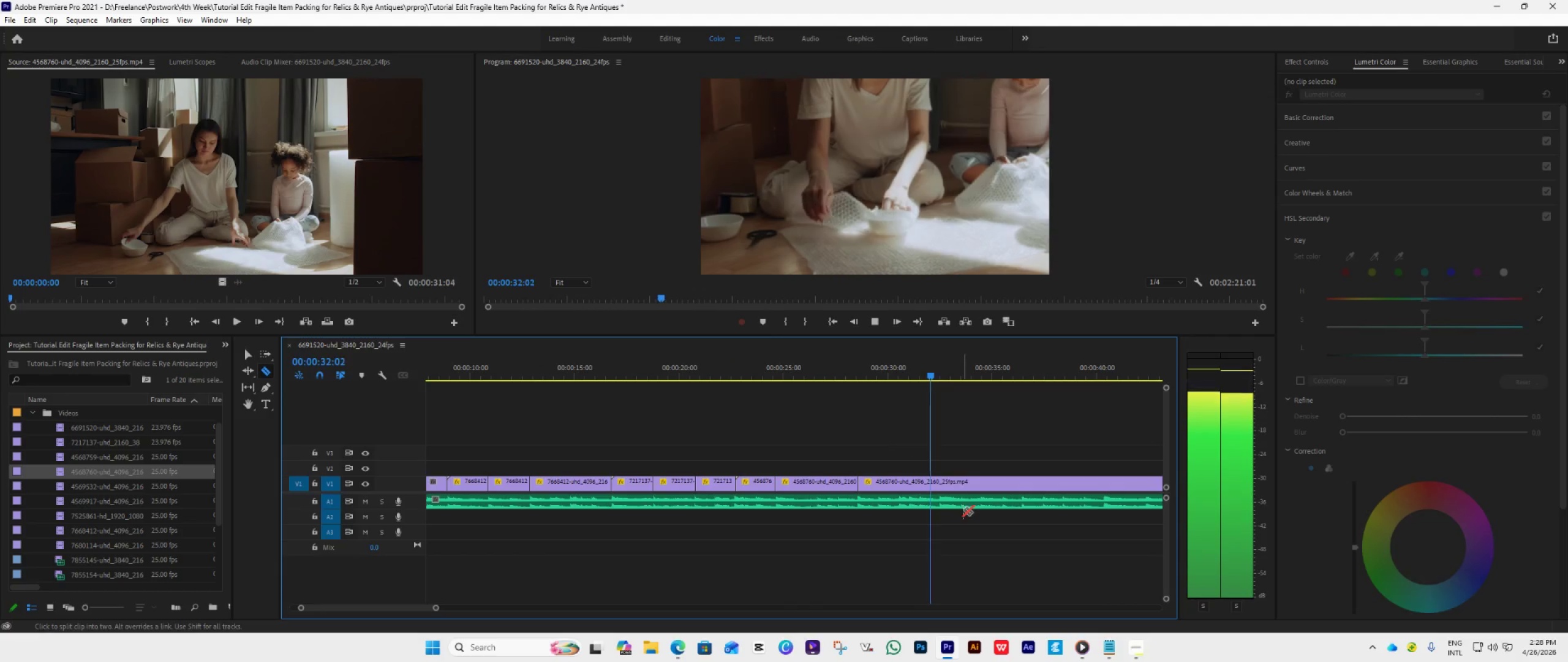 
key(Space)
 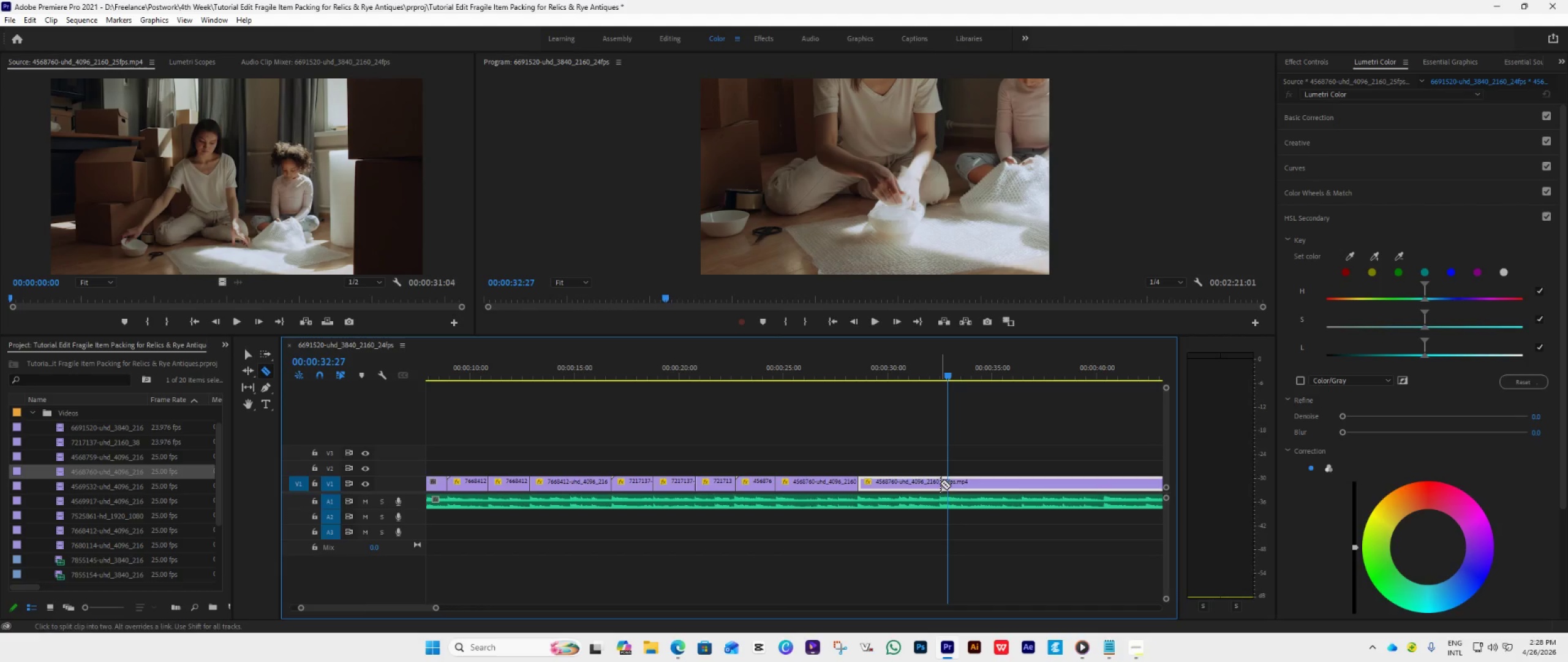 
left_click([940, 483])
 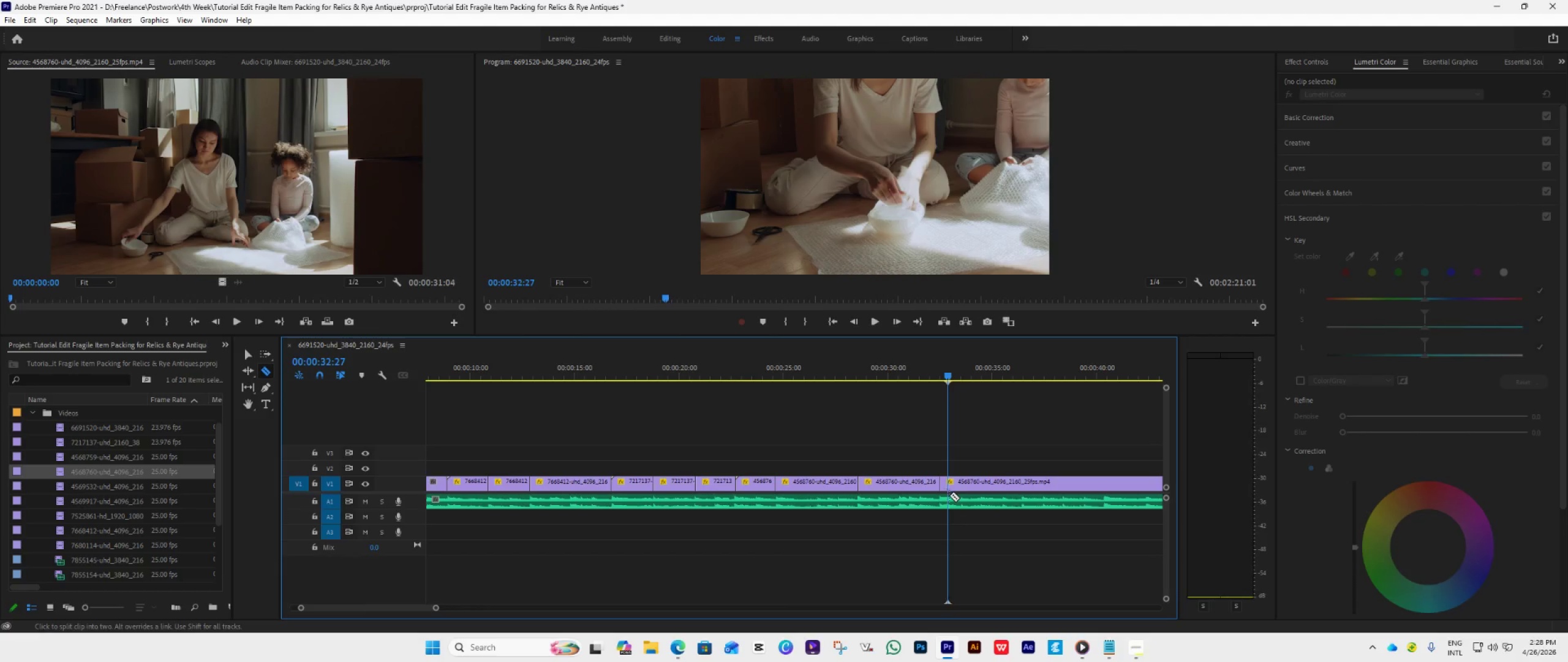 
key(V)
 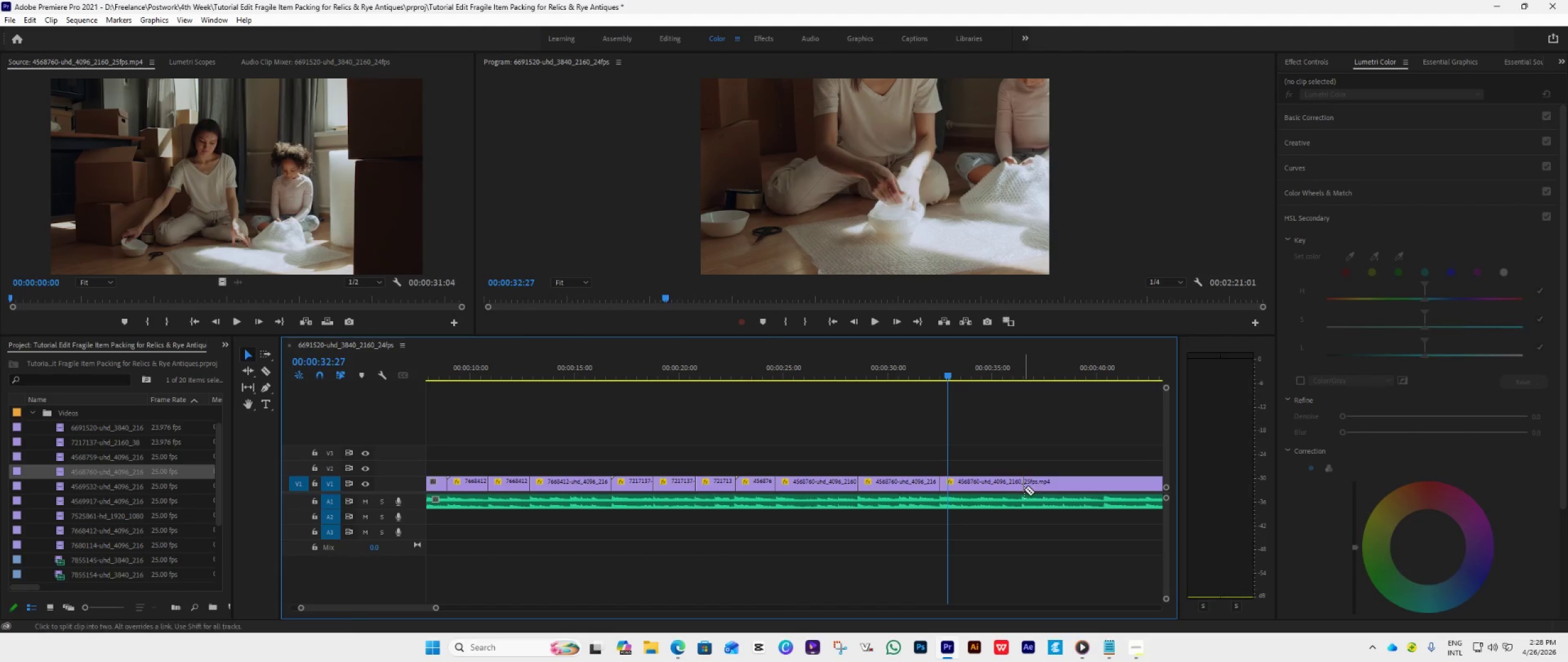 
left_click([1024, 489])
 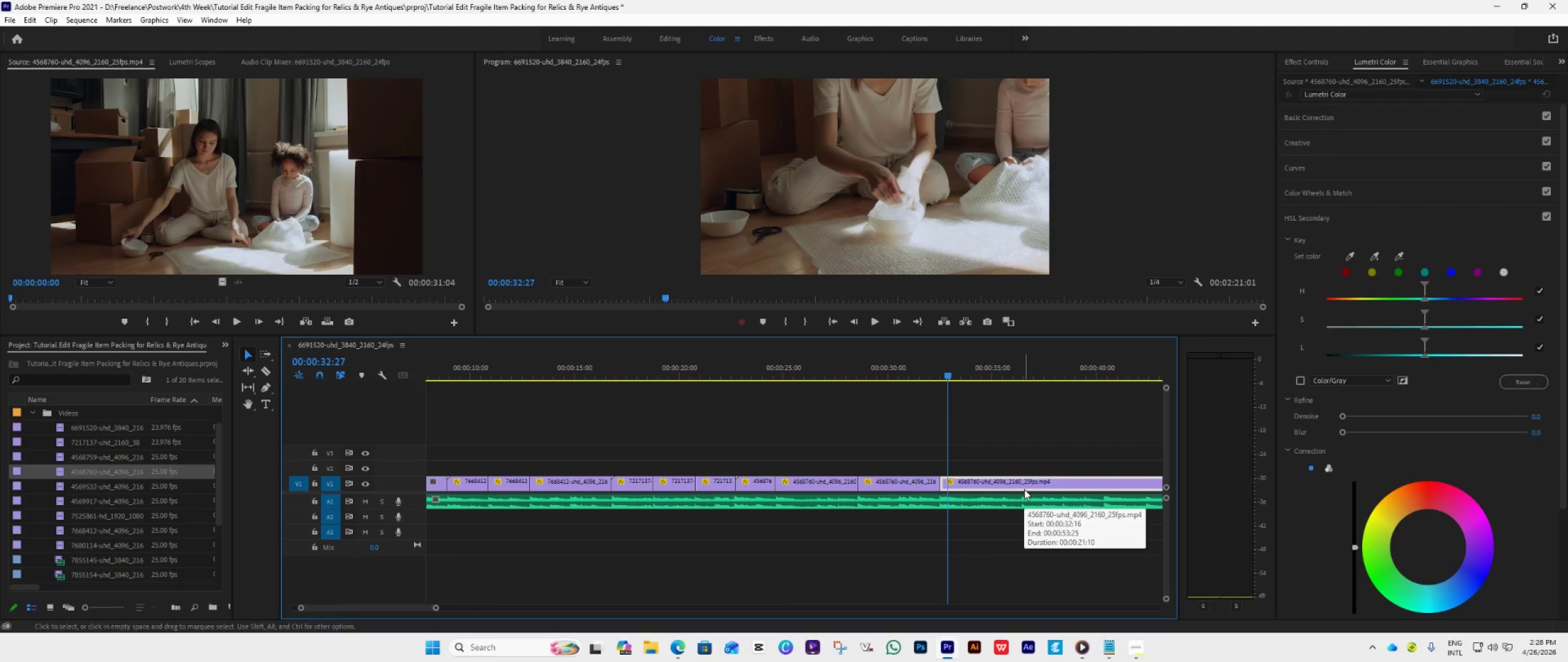 
key(Delete)
 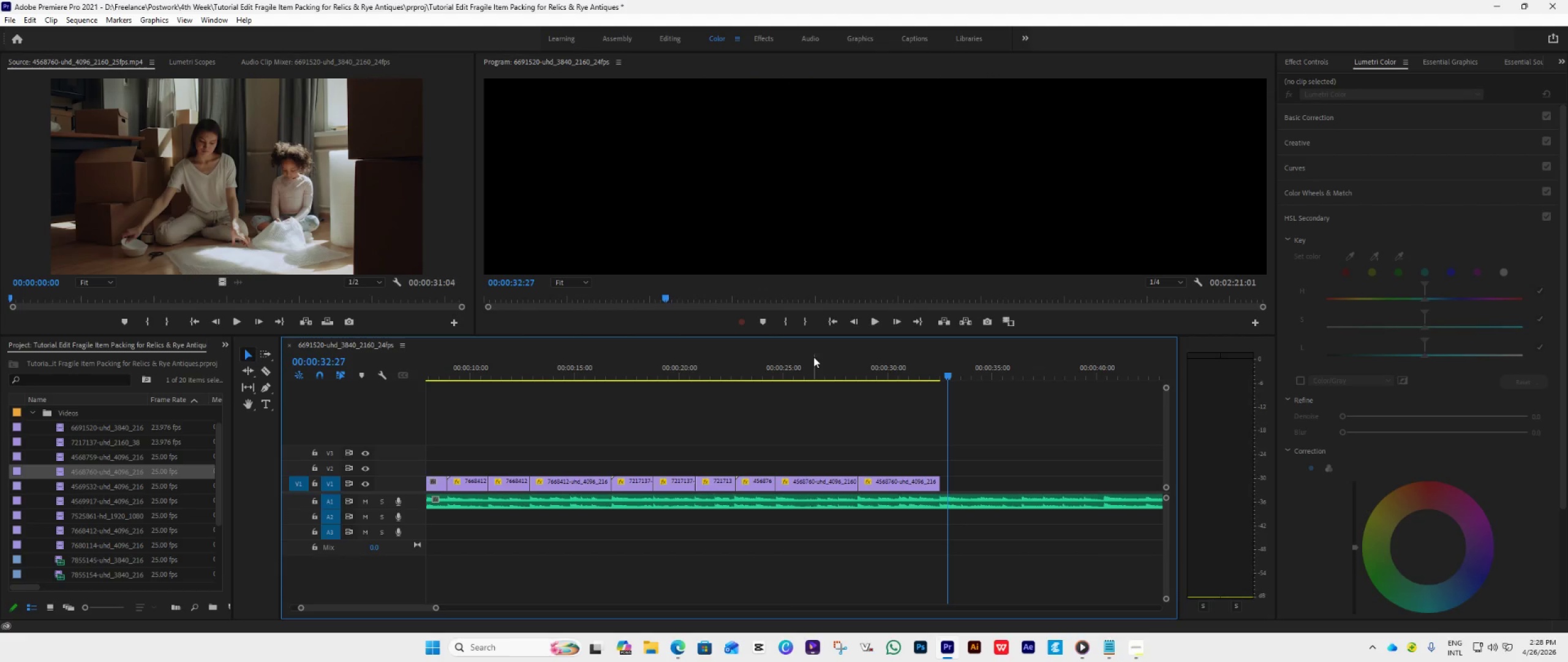 
double_click([821, 378])
 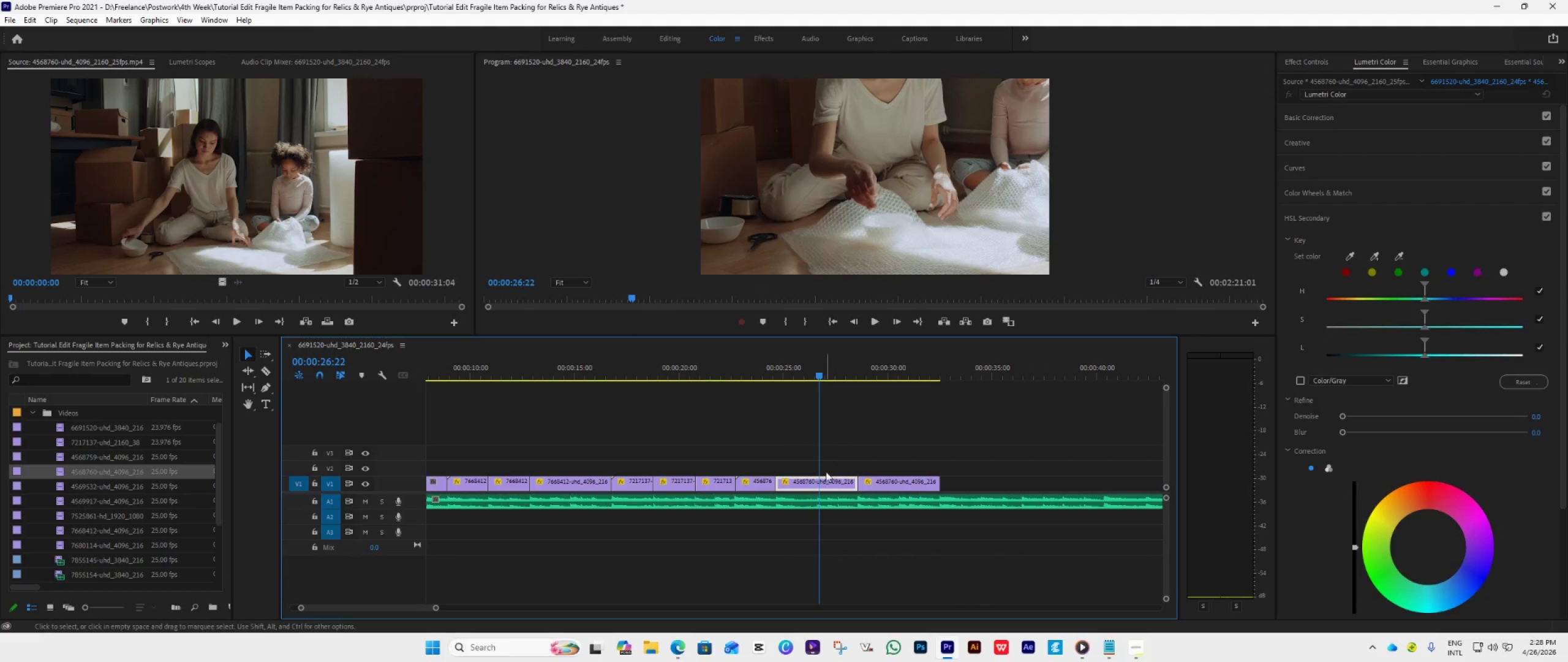 
left_click([828, 480])
 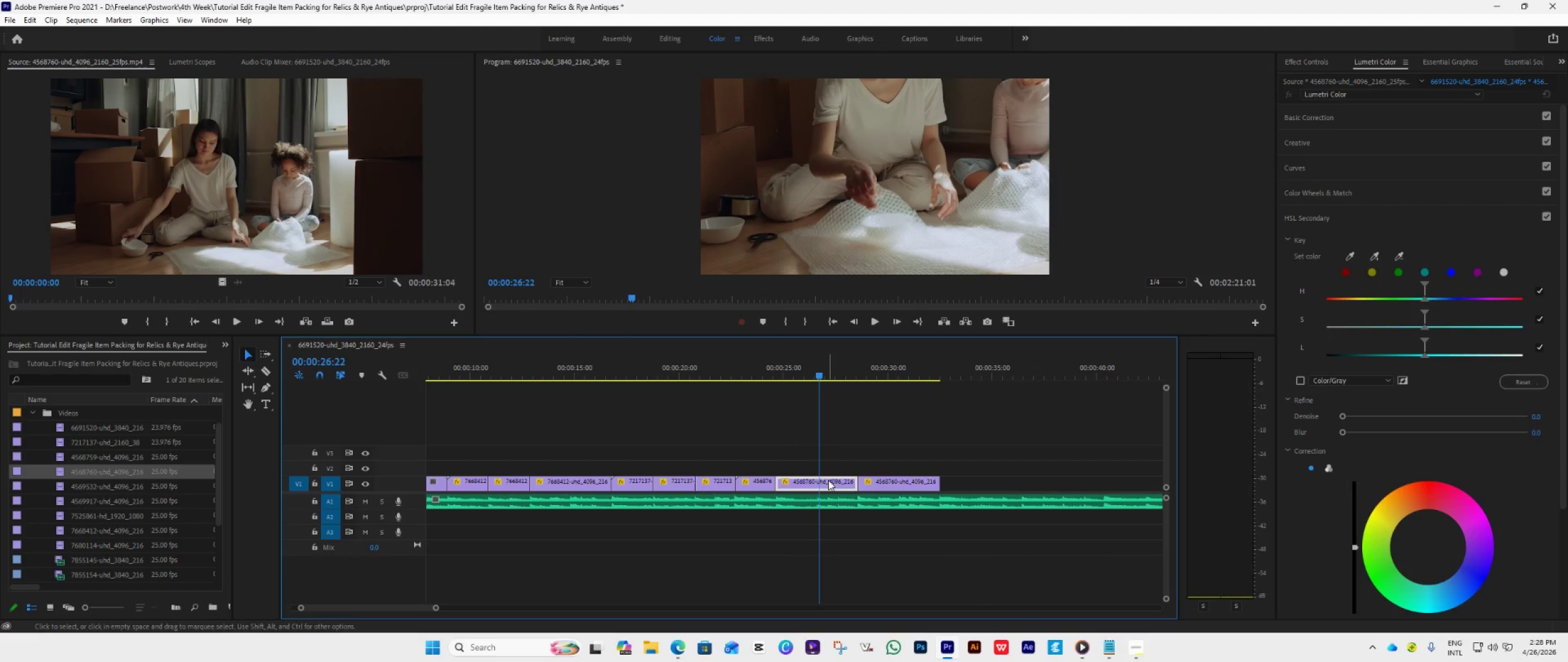 
right_click([828, 480])
 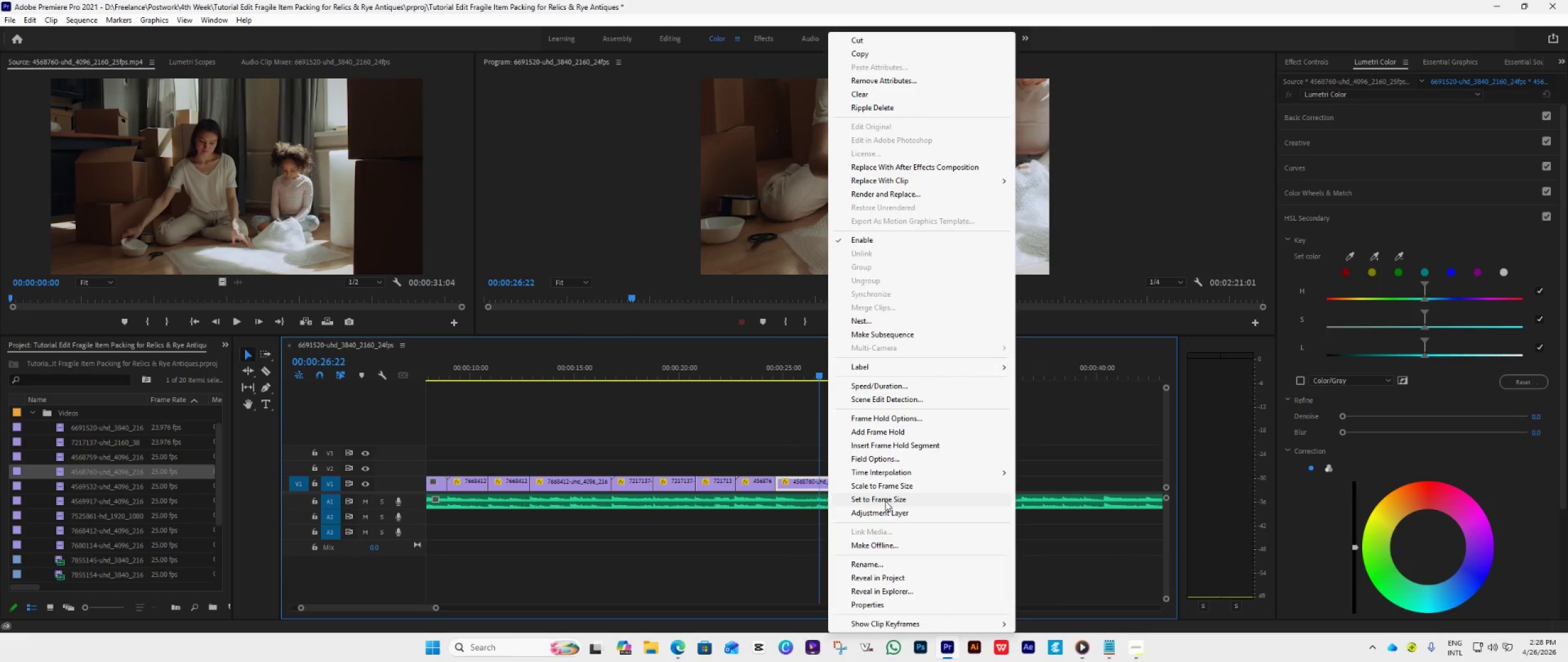 
left_click([888, 501])
 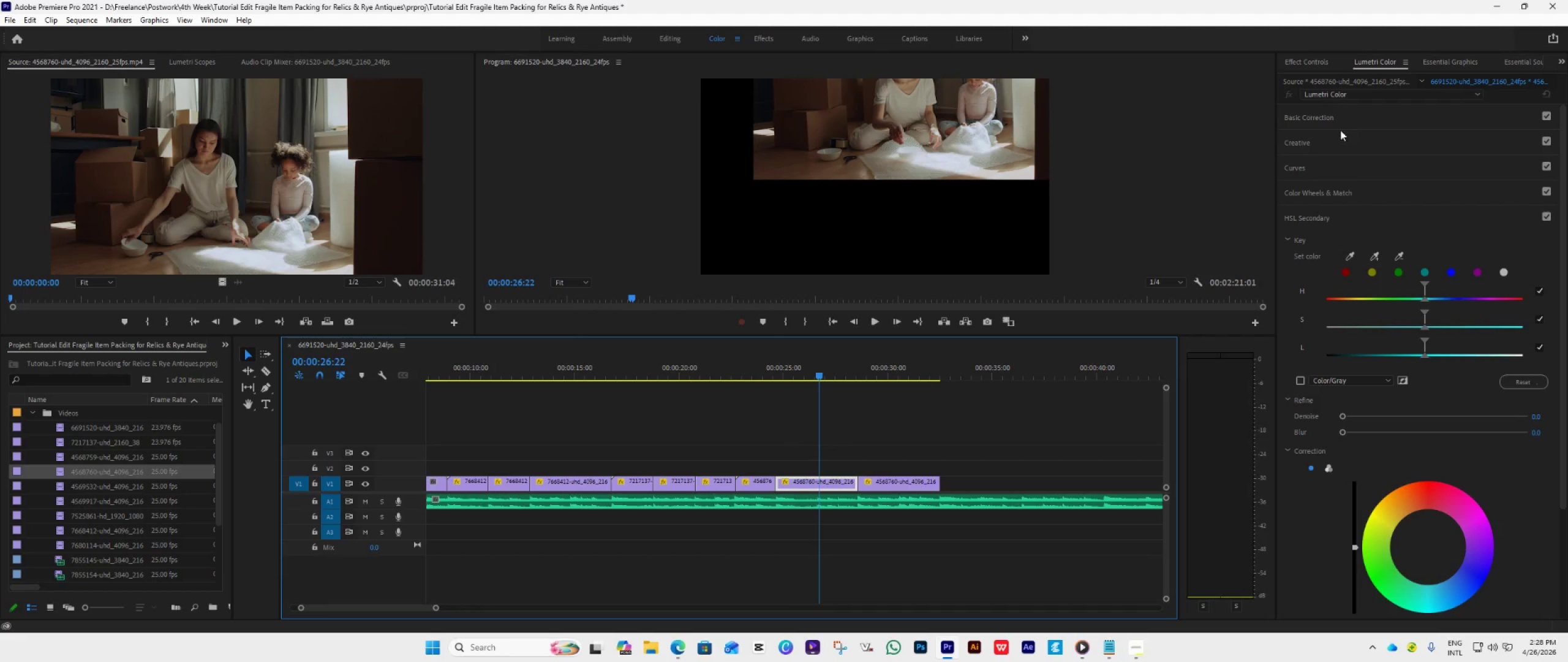 
left_click([1310, 61])
 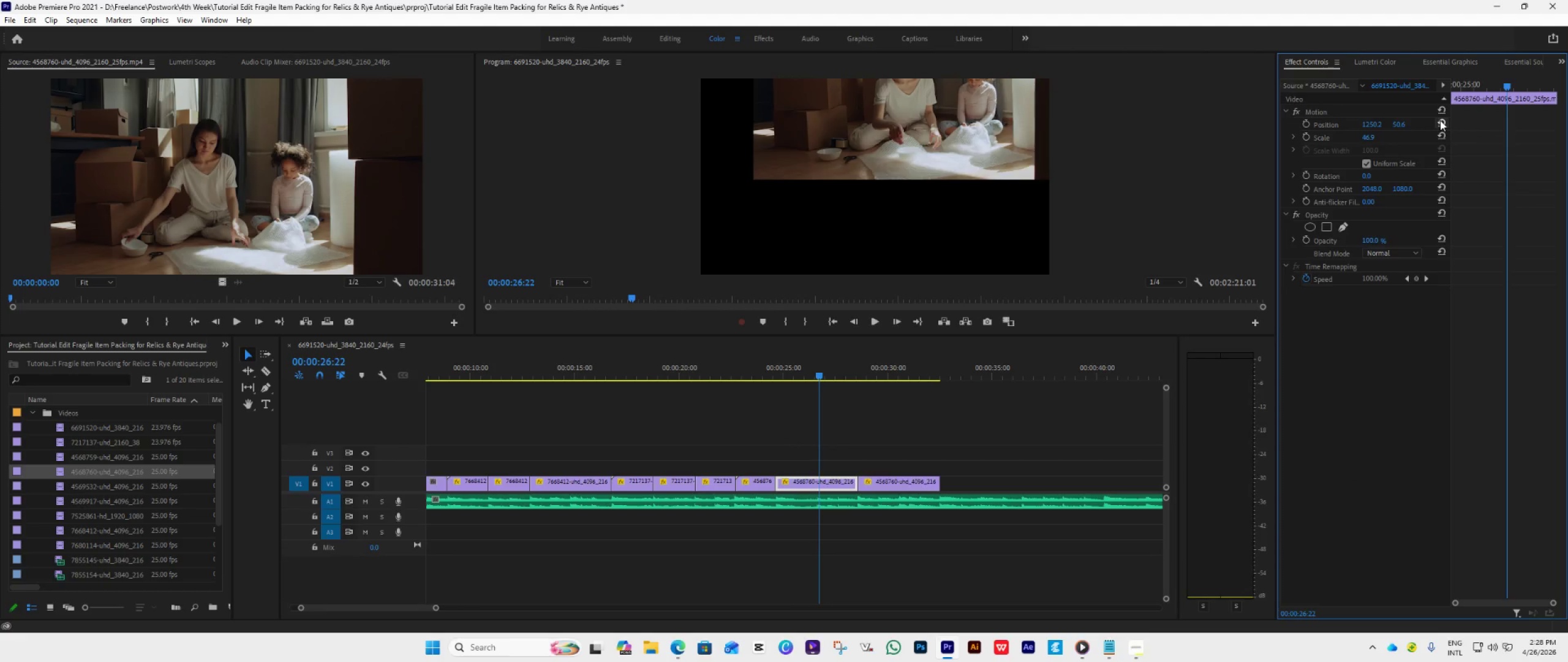 
double_click([1440, 132])
 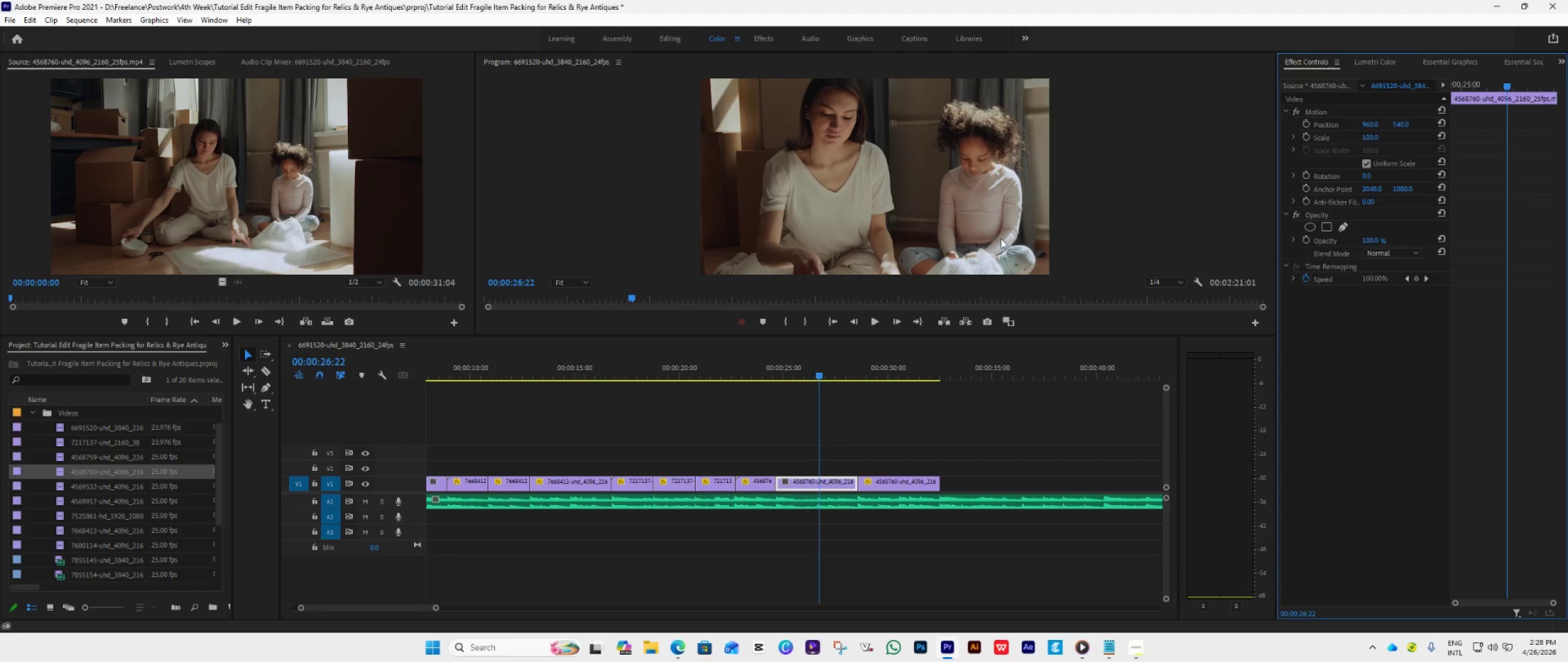 
wait(5.59)
 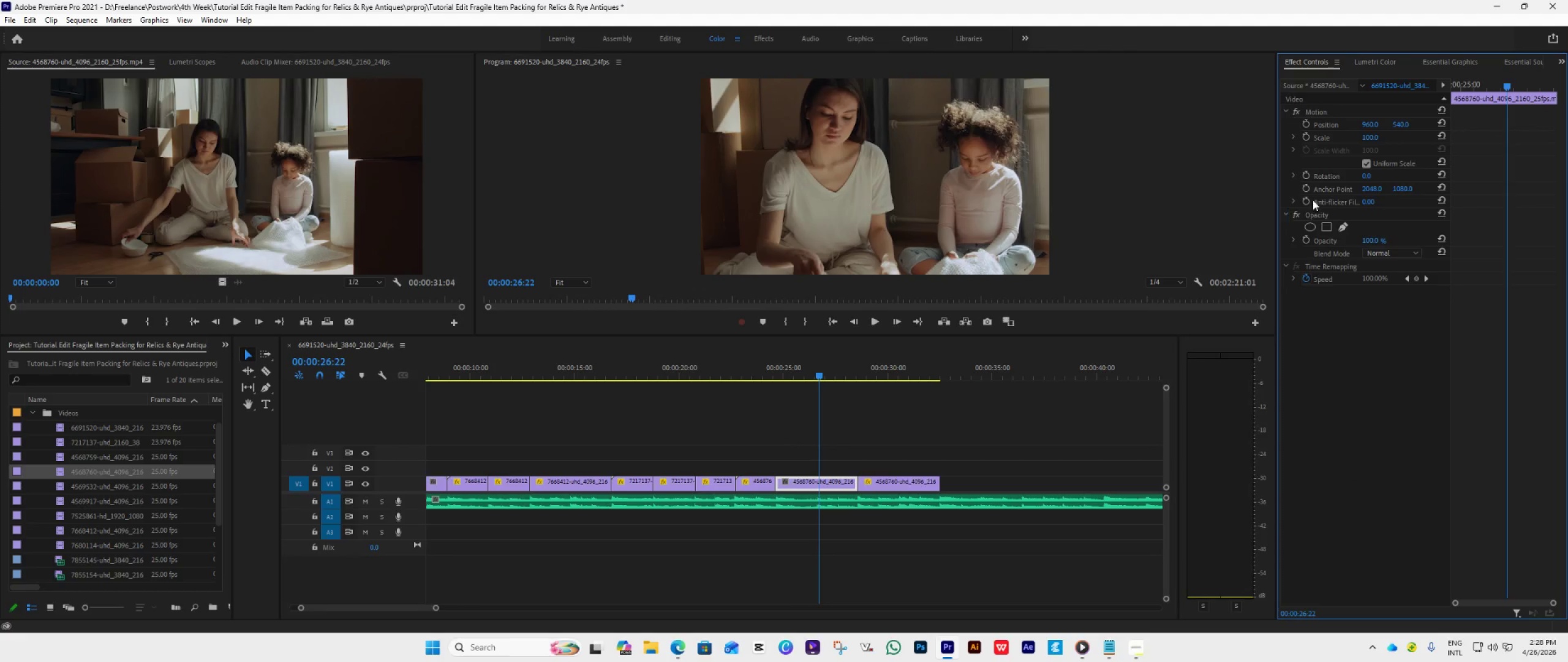 
key(Control+Z)
 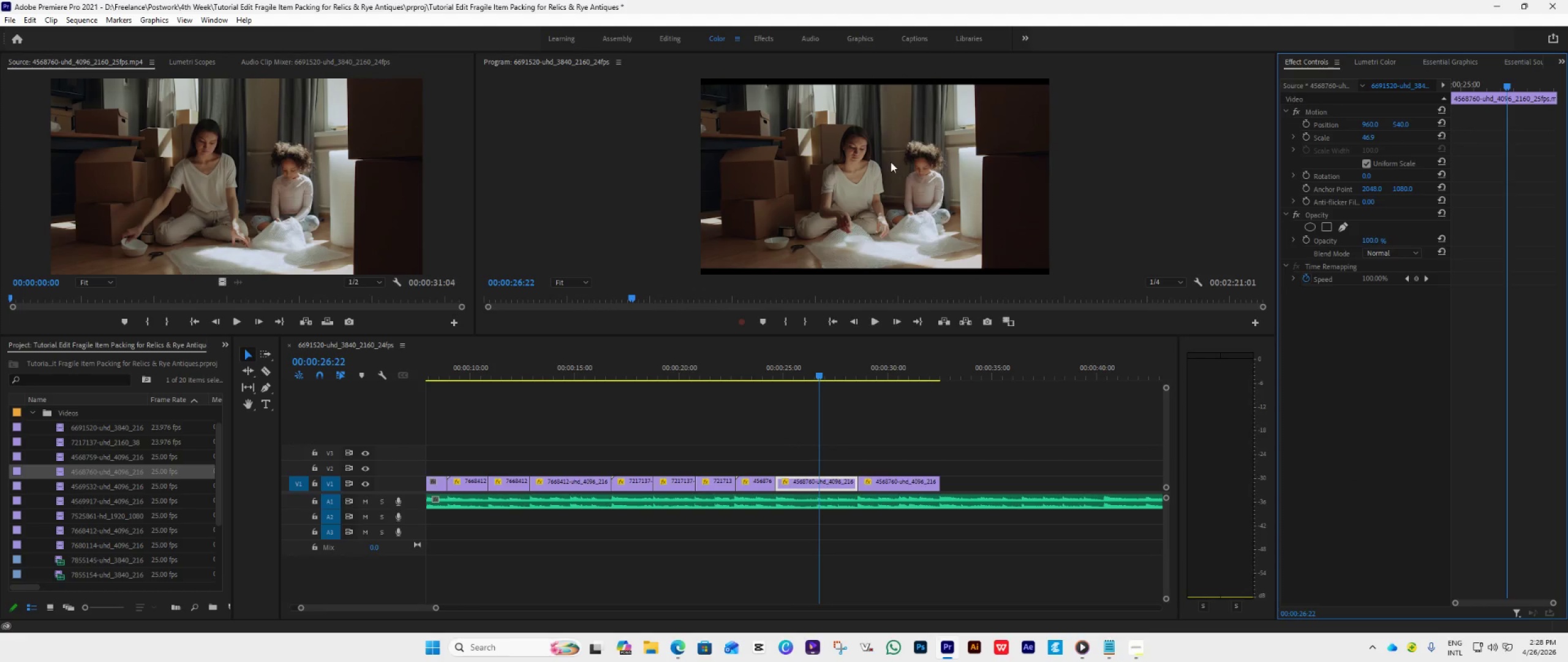 
double_click([891, 162])
 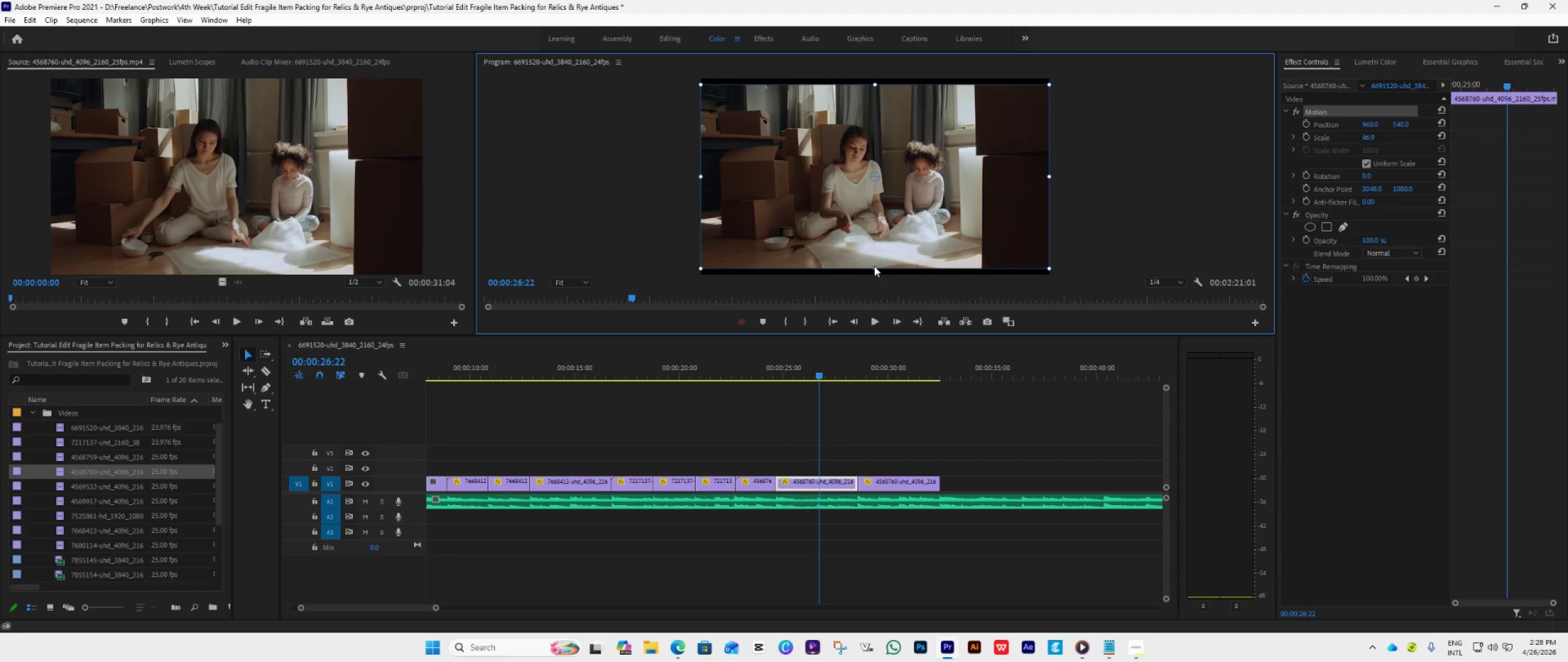 
left_click_drag(start_coordinate=[875, 268], to_coordinate=[881, 281])
 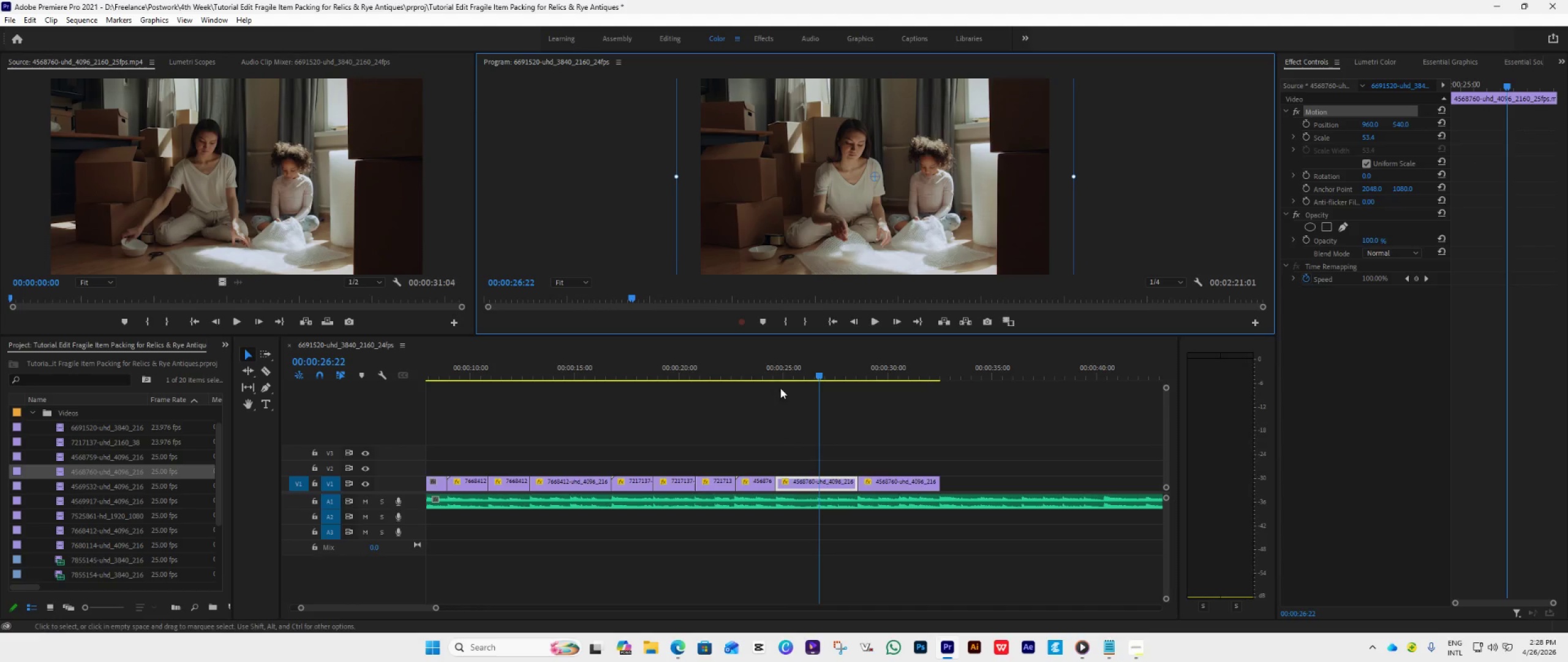 
left_click([761, 375])
 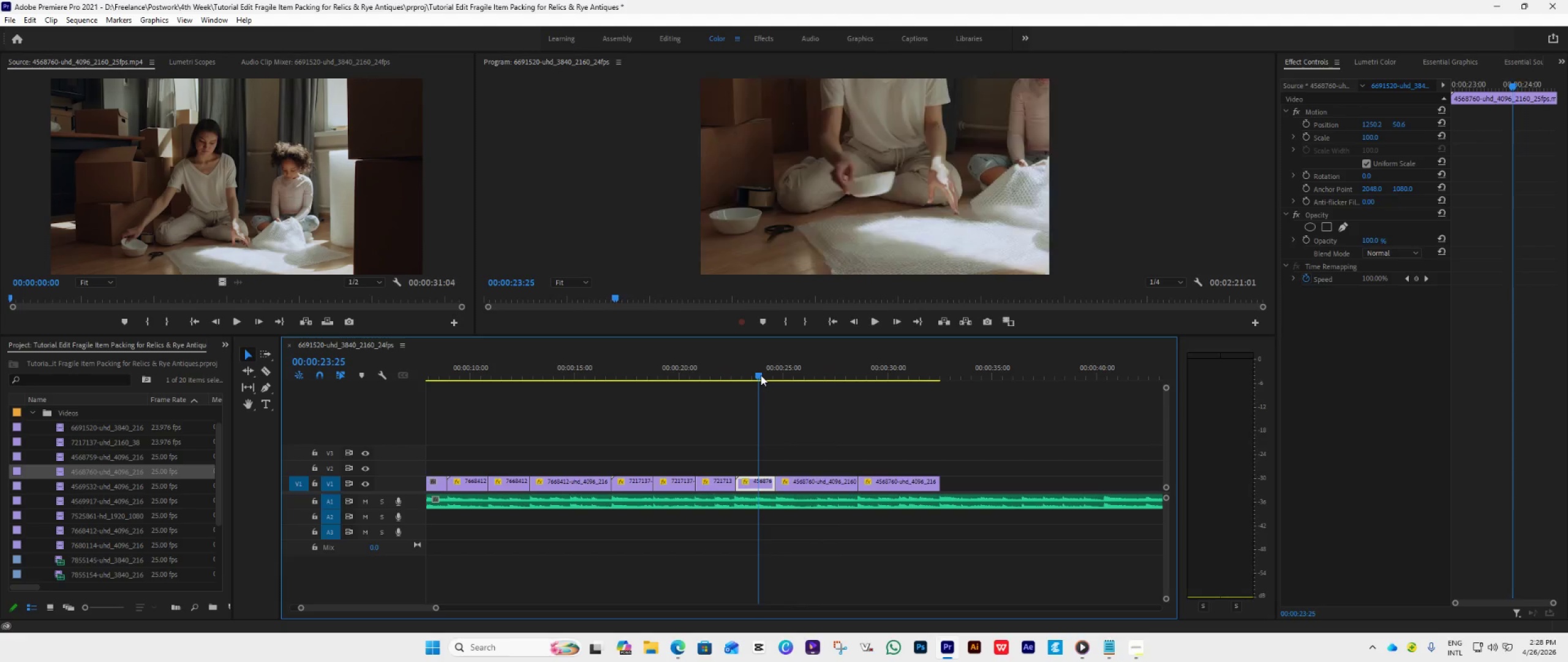 
key(Space)
 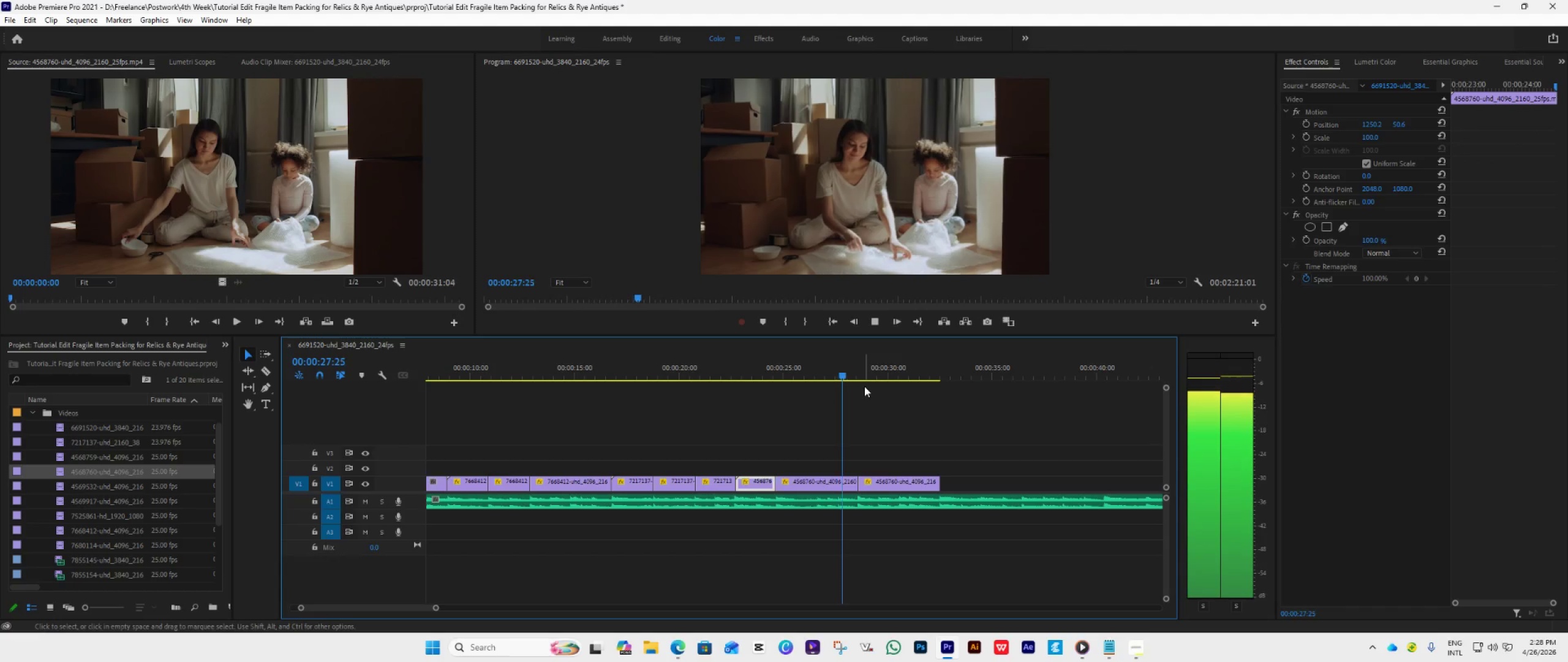 
wait(9.2)
 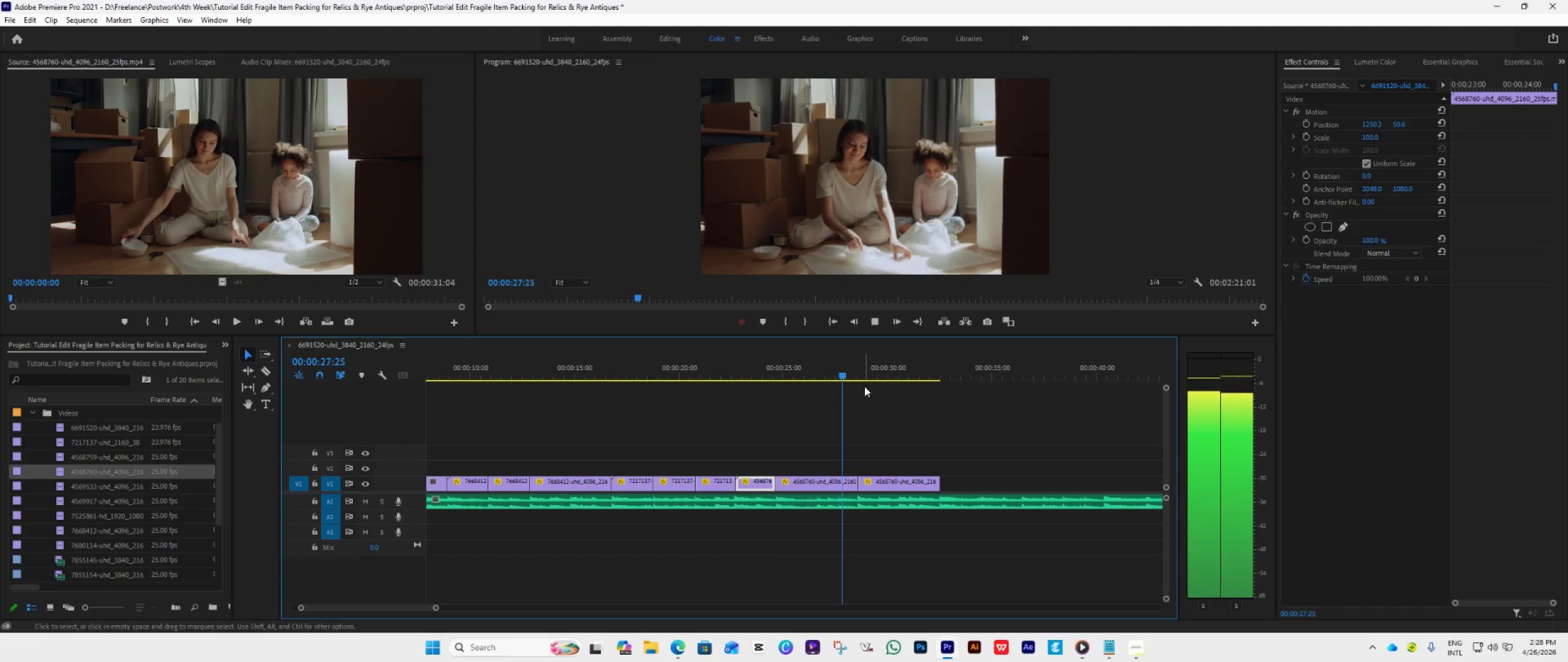 
key(Space)
 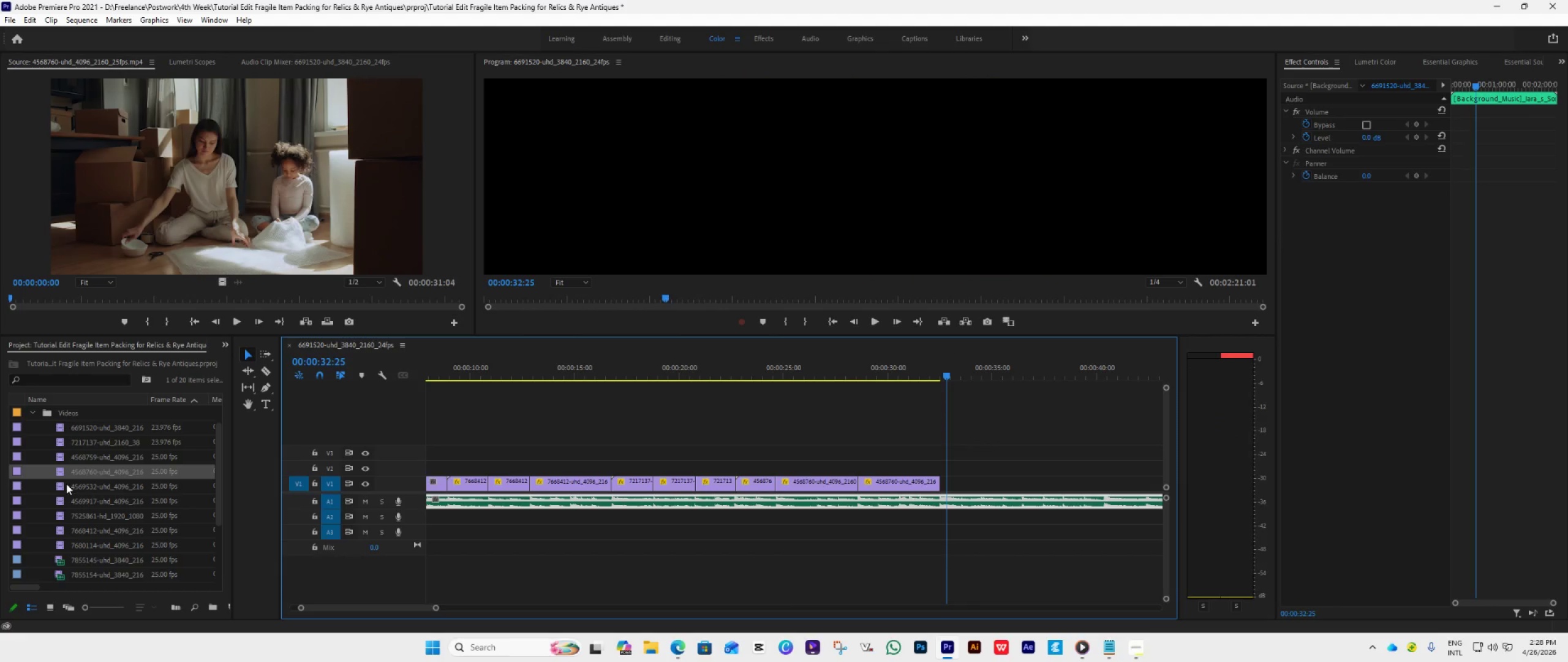 
double_click([58, 485])
 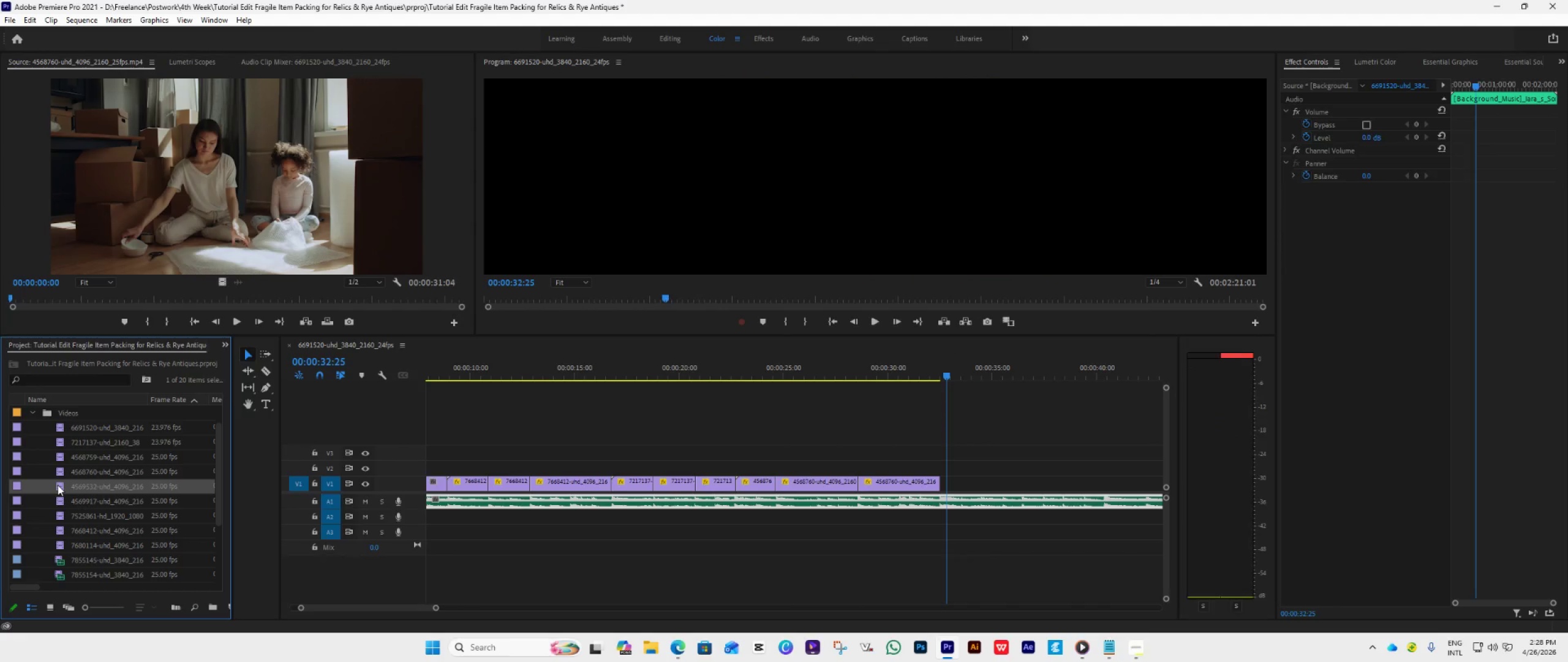 
triple_click([58, 485])
 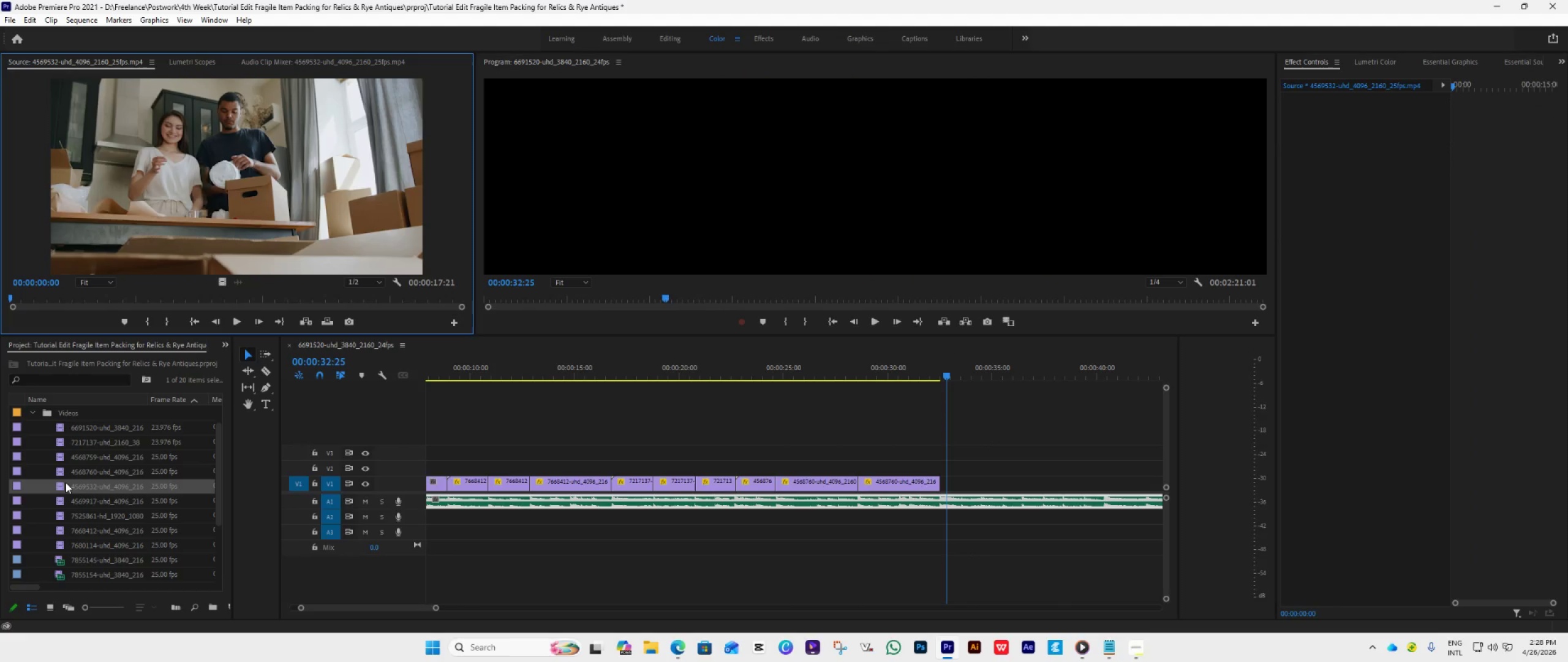 
scroll: coordinate [815, 574], scroll_direction: down, amount: 6.0
 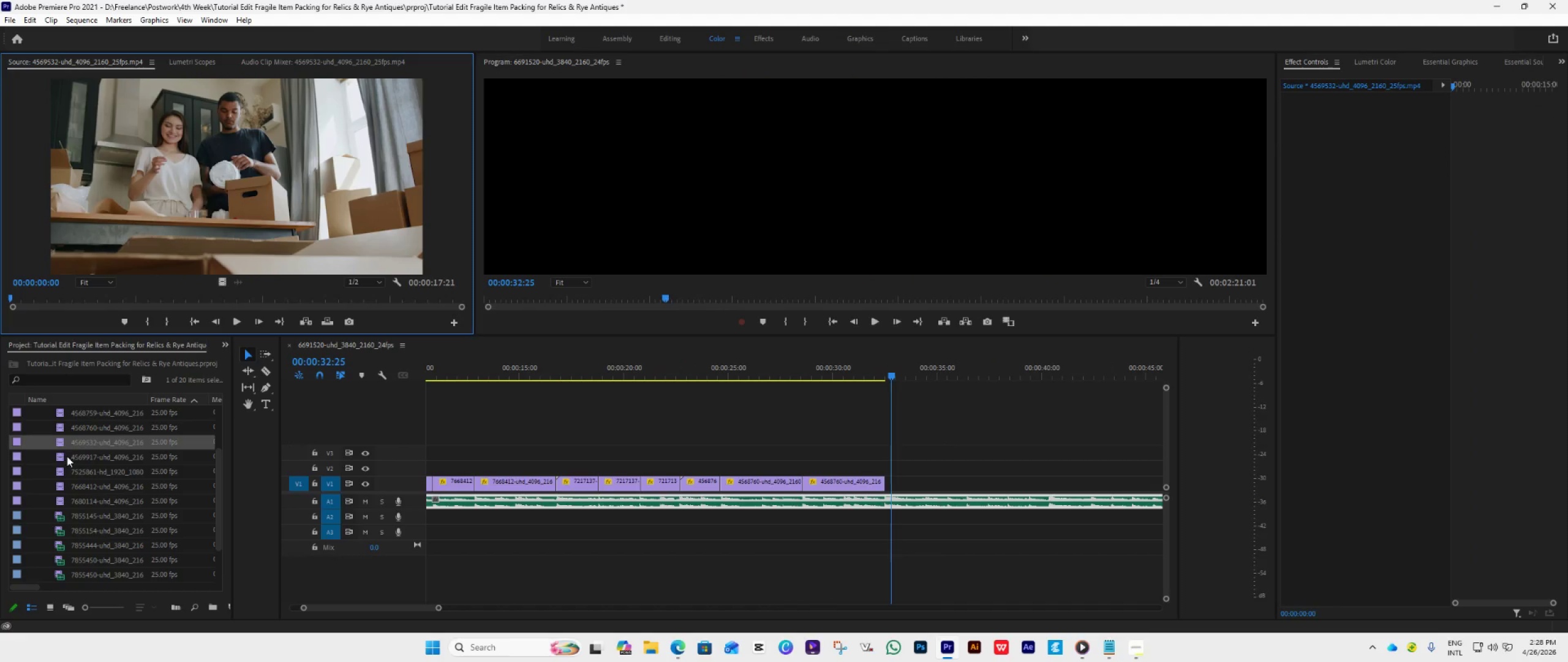 
double_click([67, 456])
 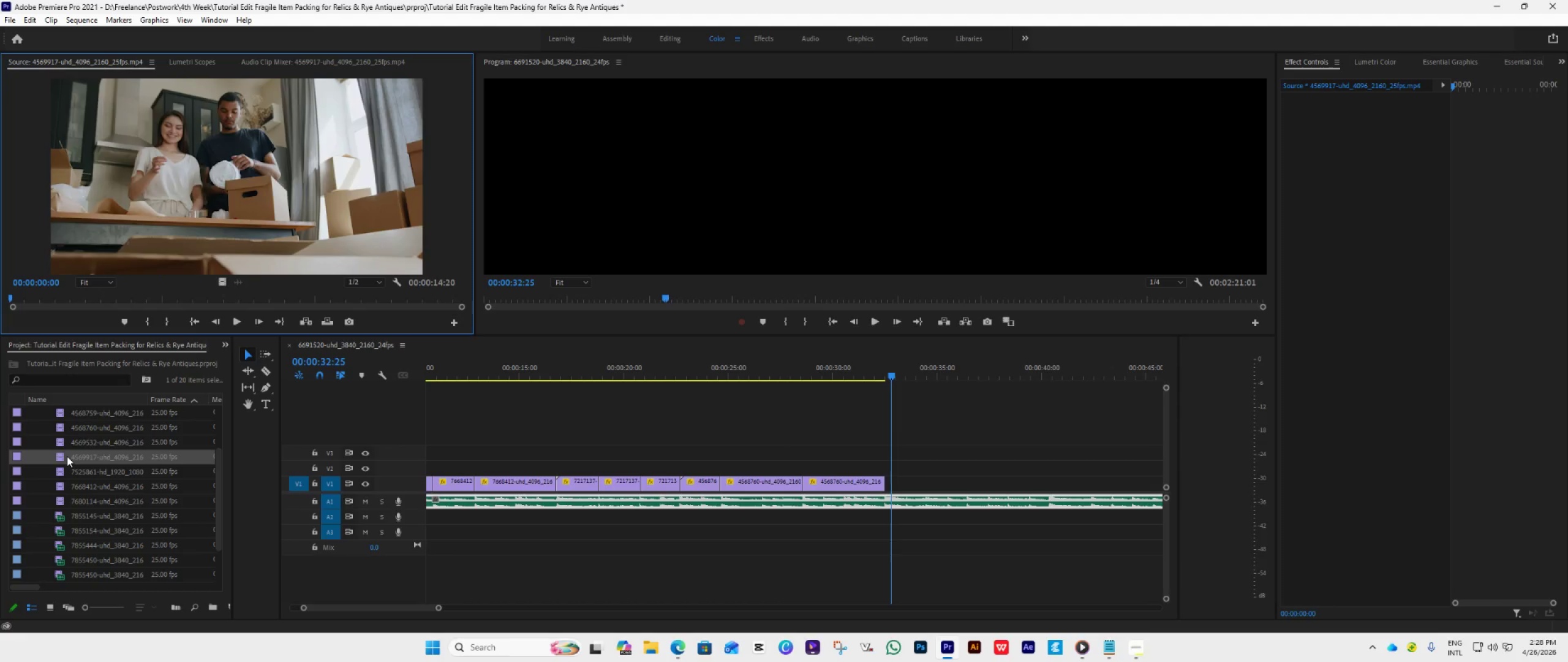 
triple_click([67, 456])
 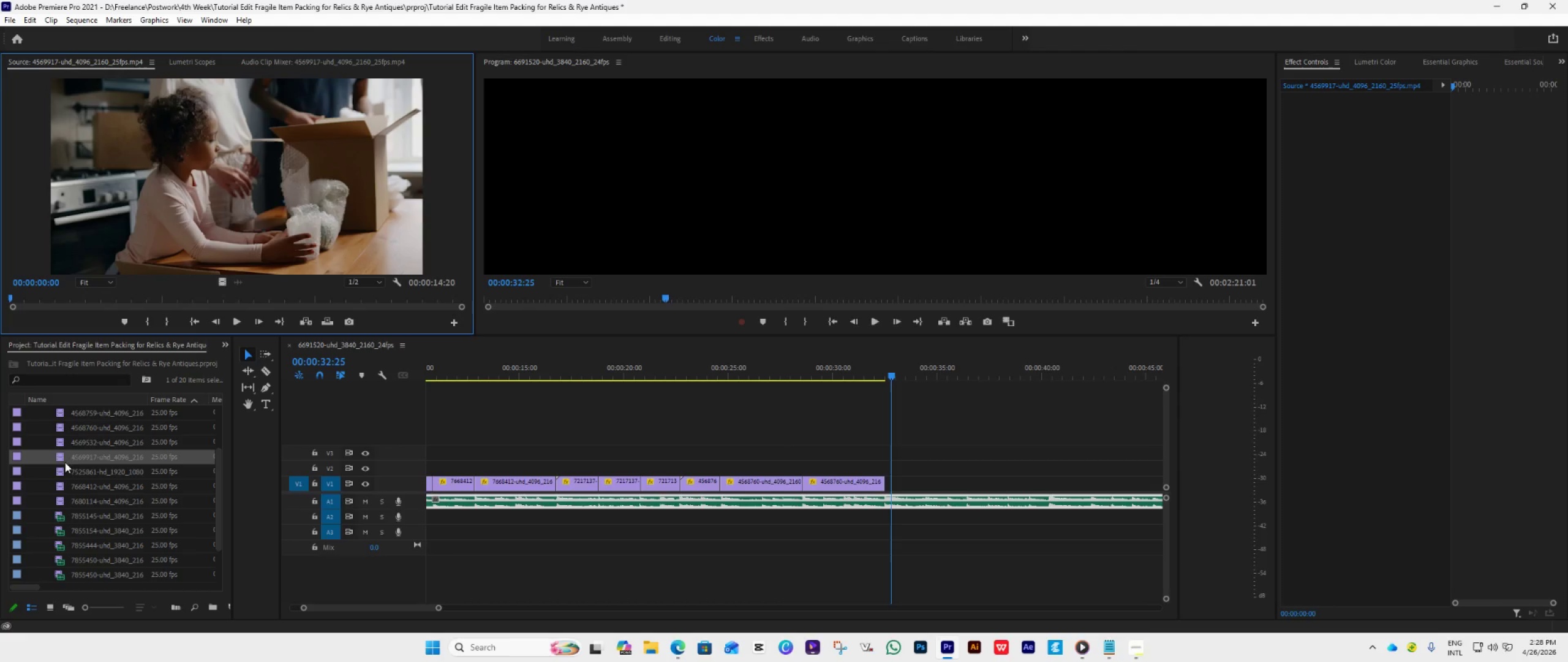 
double_click([61, 468])
 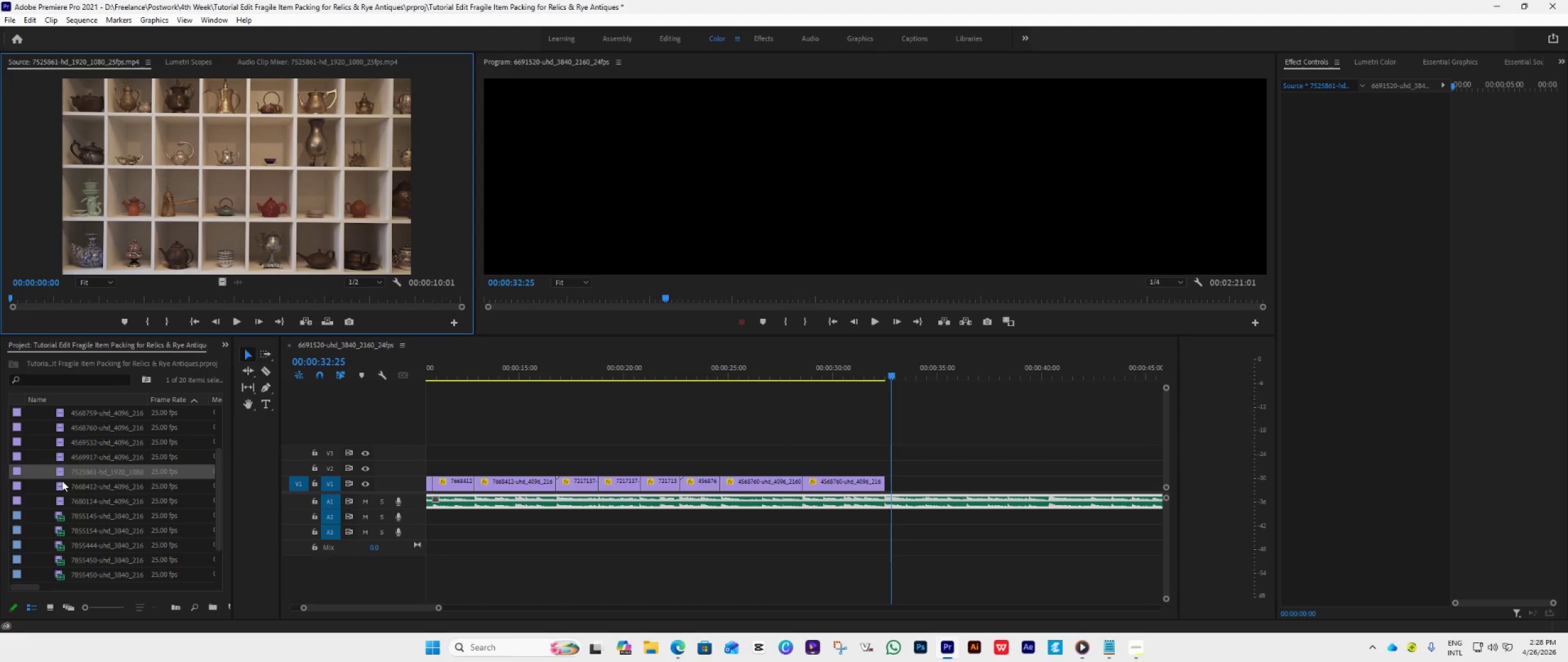 
double_click([62, 481])
 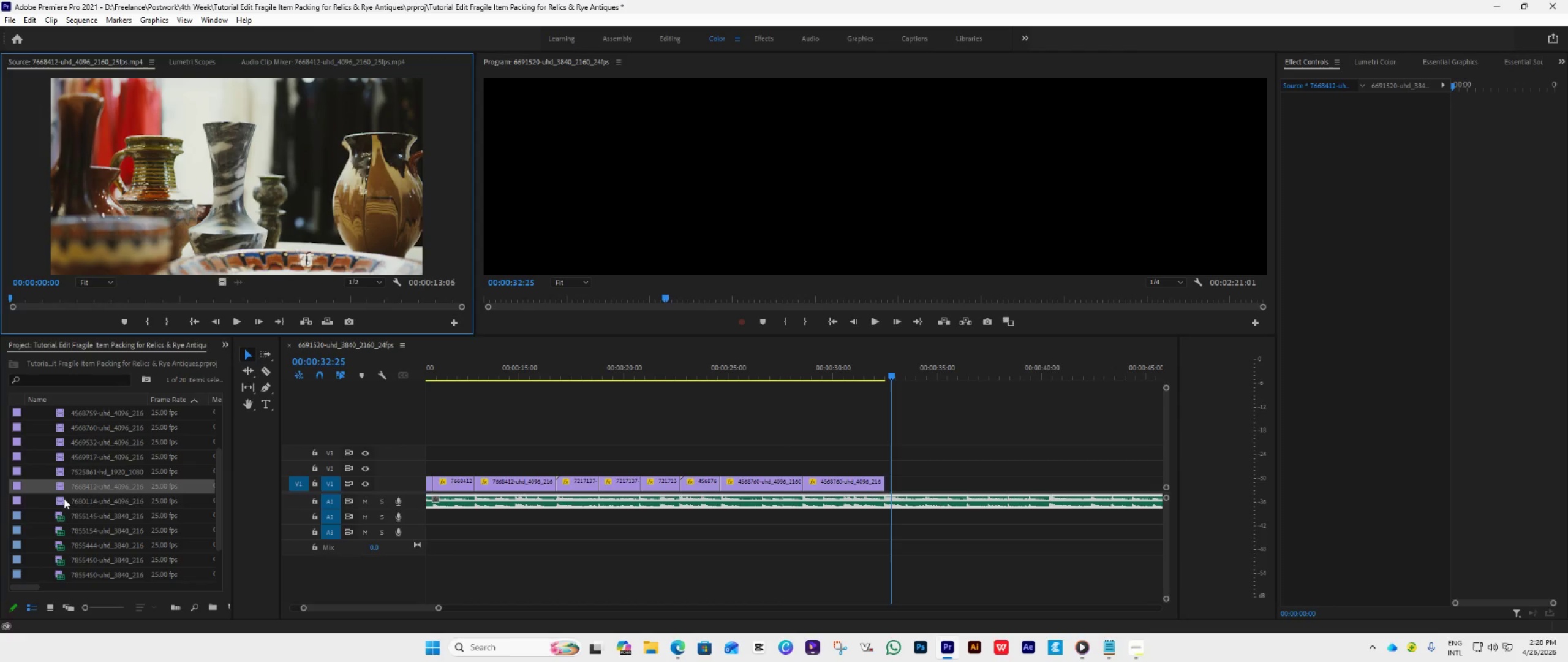 
double_click([64, 498])
 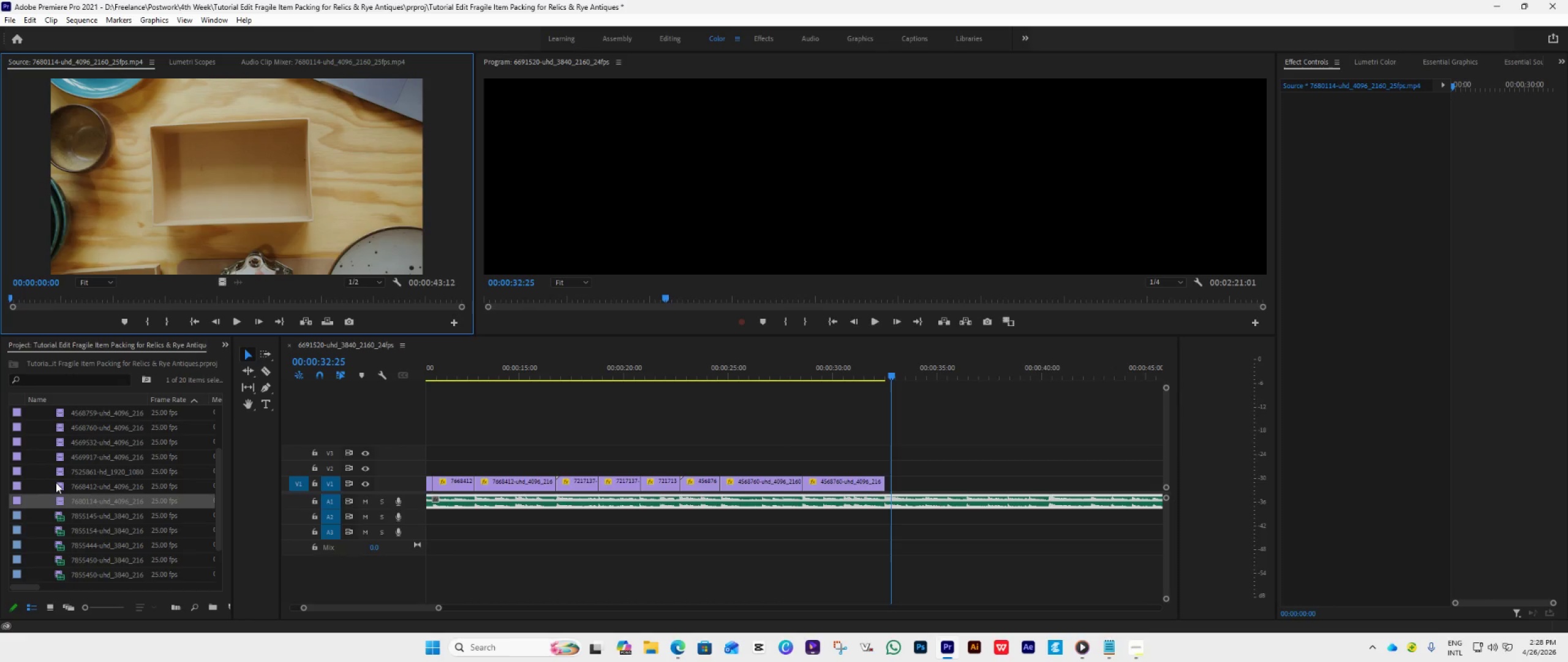 
double_click([59, 472])
 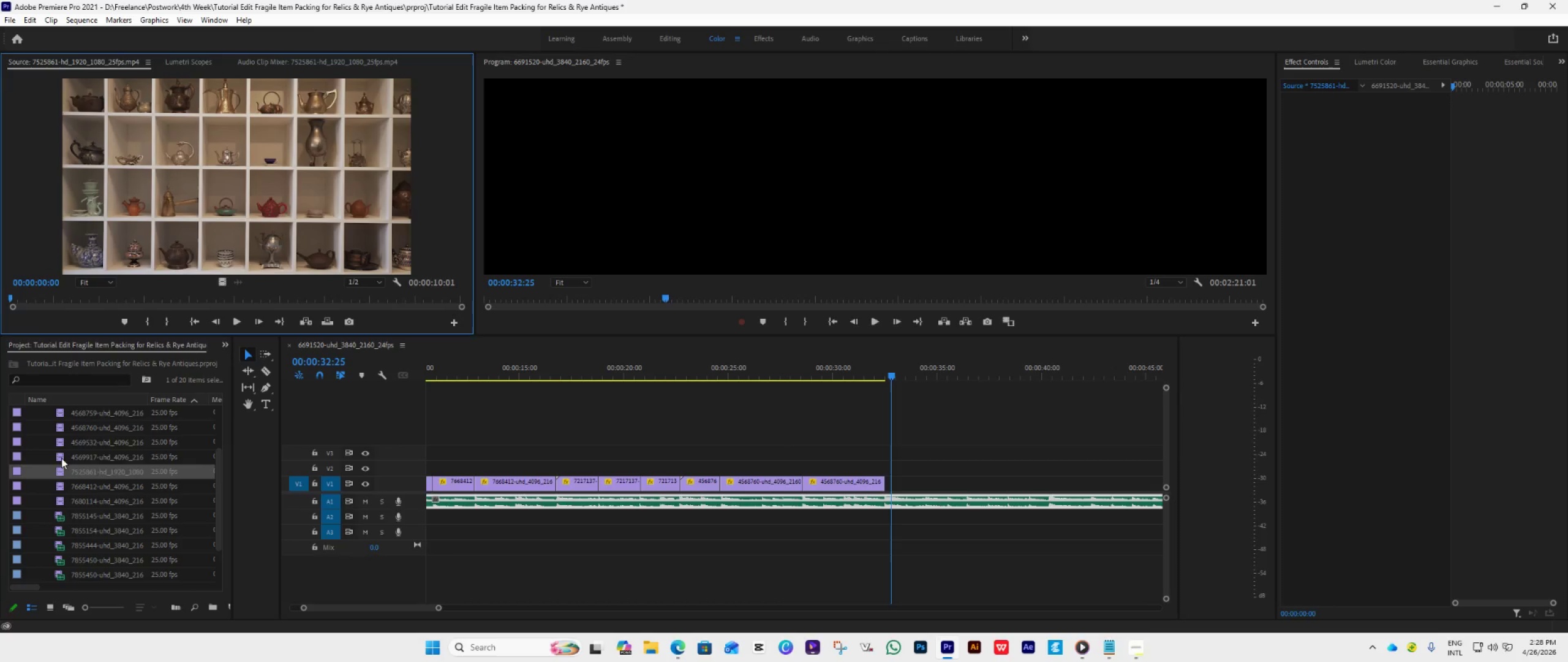 
double_click([61, 455])
 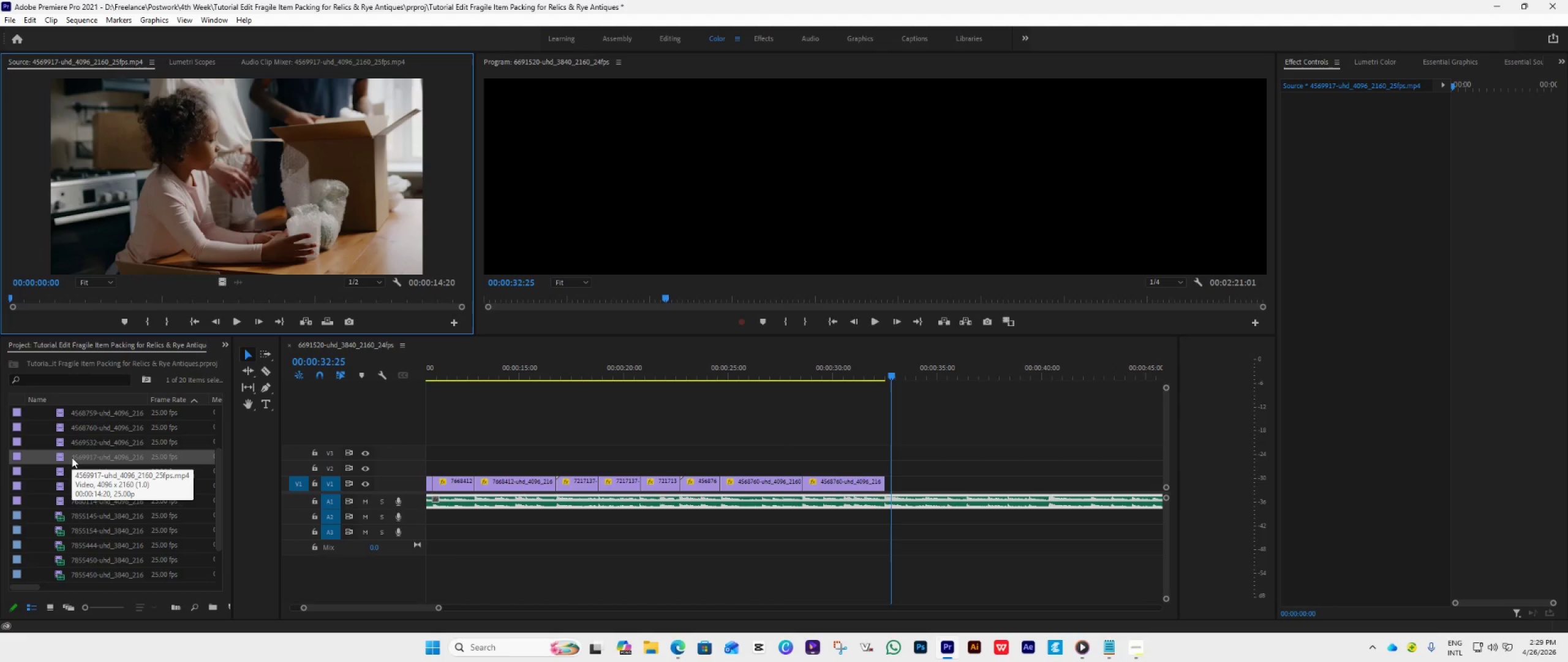 
double_click([59, 439])
 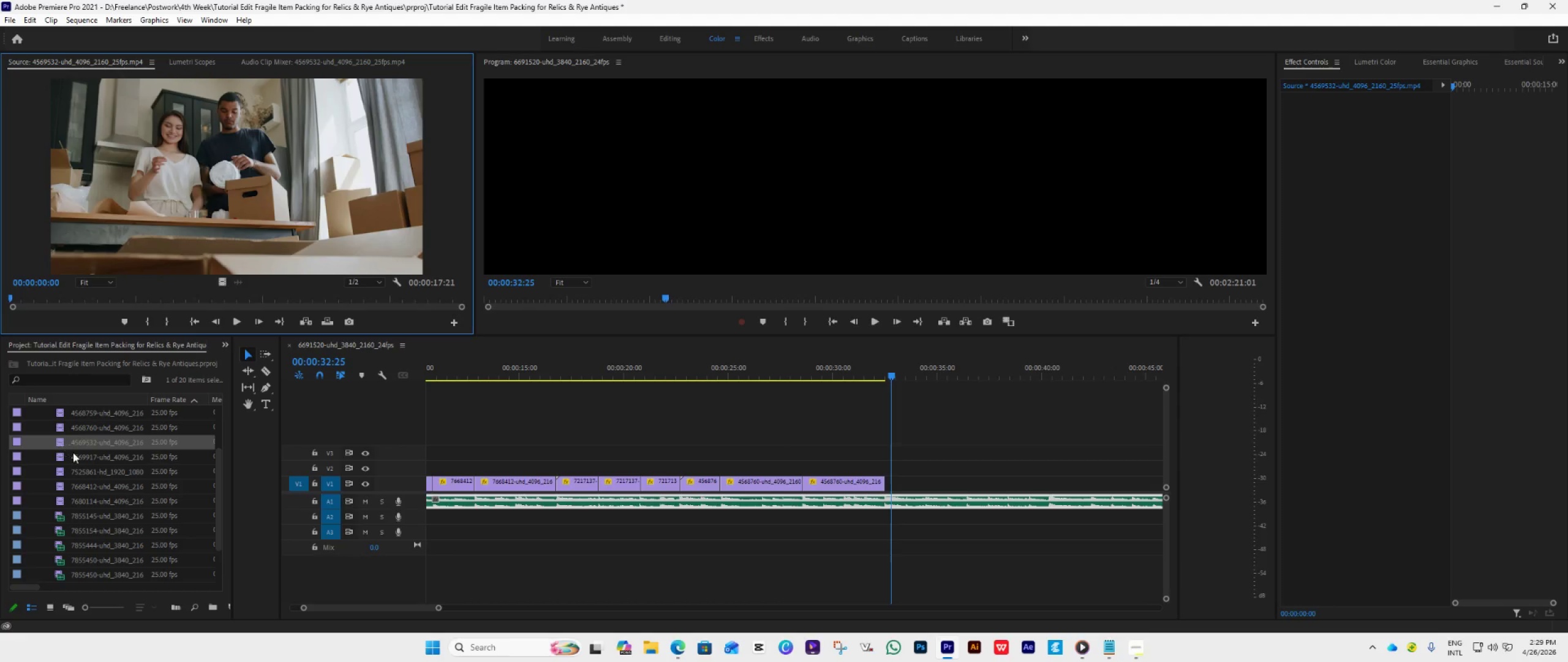 
left_click_drag(start_coordinate=[68, 442], to_coordinate=[886, 485])
 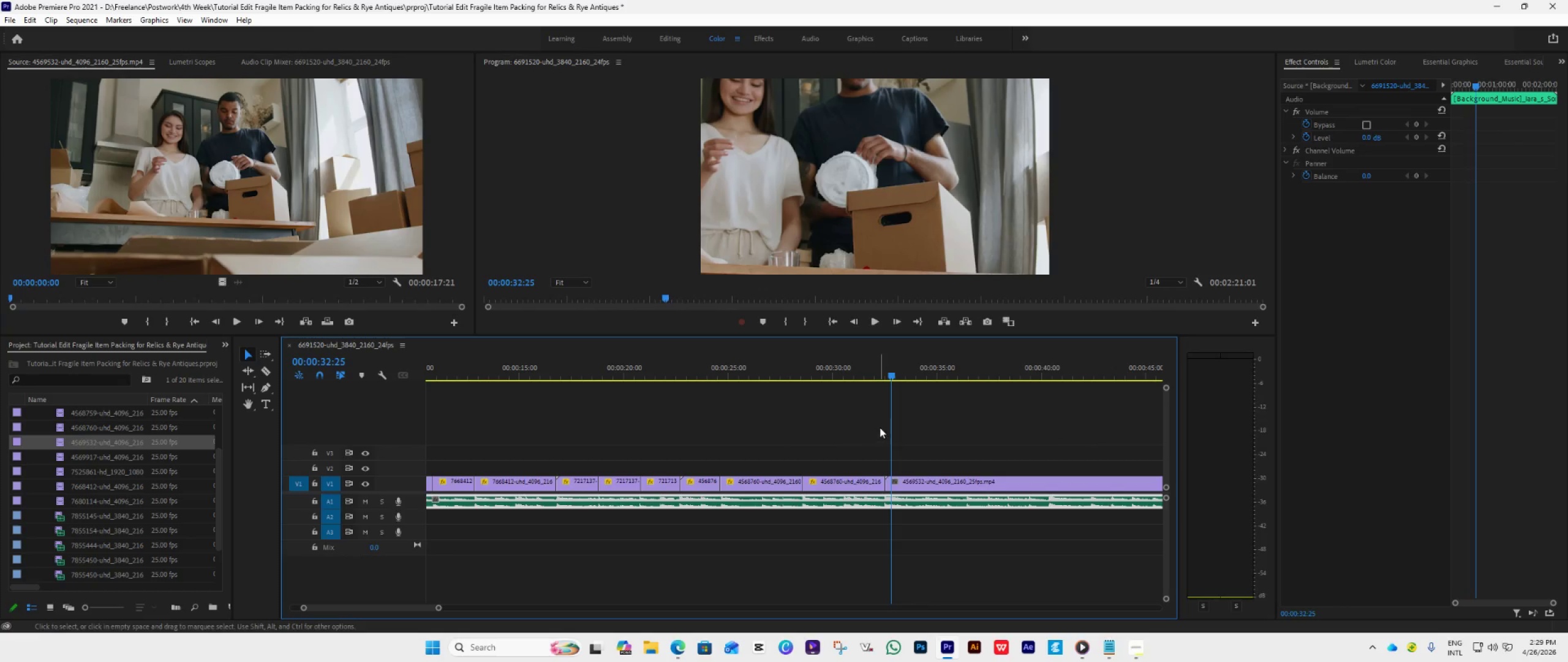 
key(Space)
 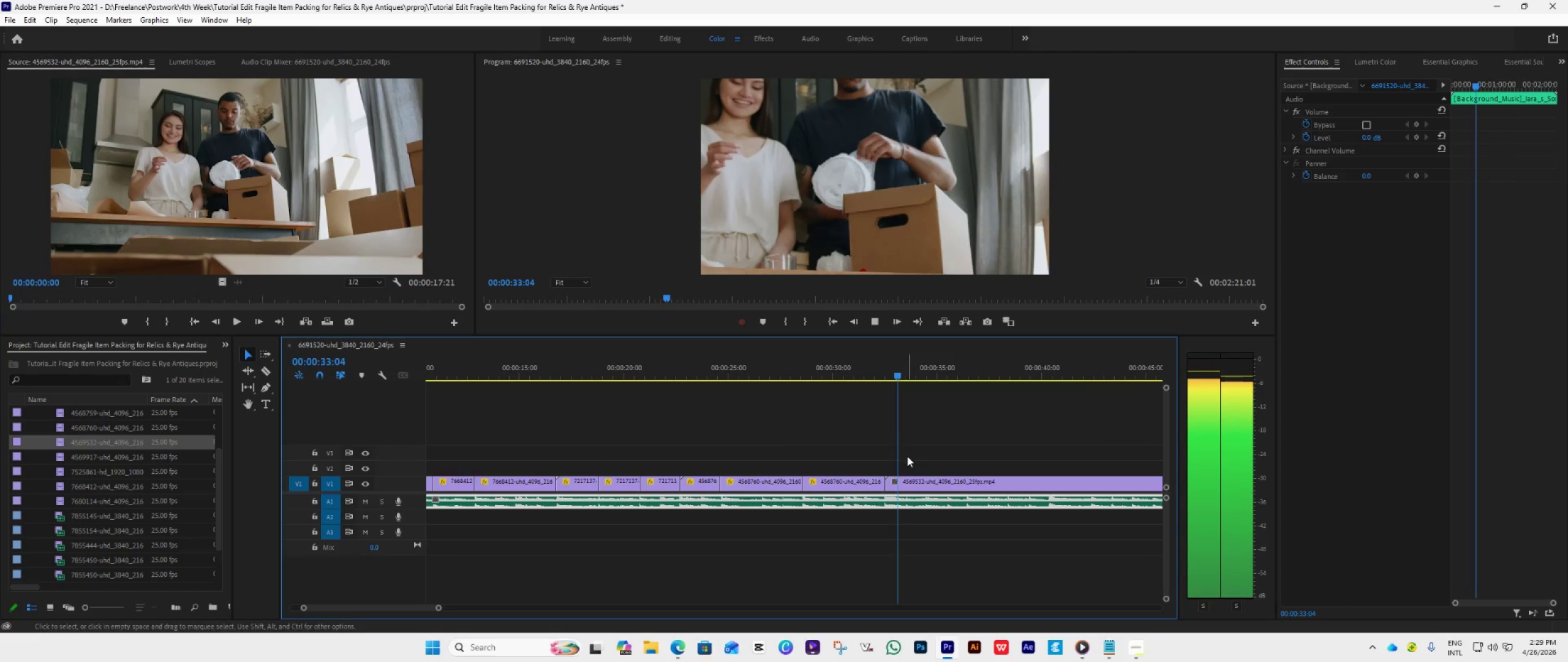 
scroll: coordinate [922, 463], scroll_direction: down, amount: 8.0
 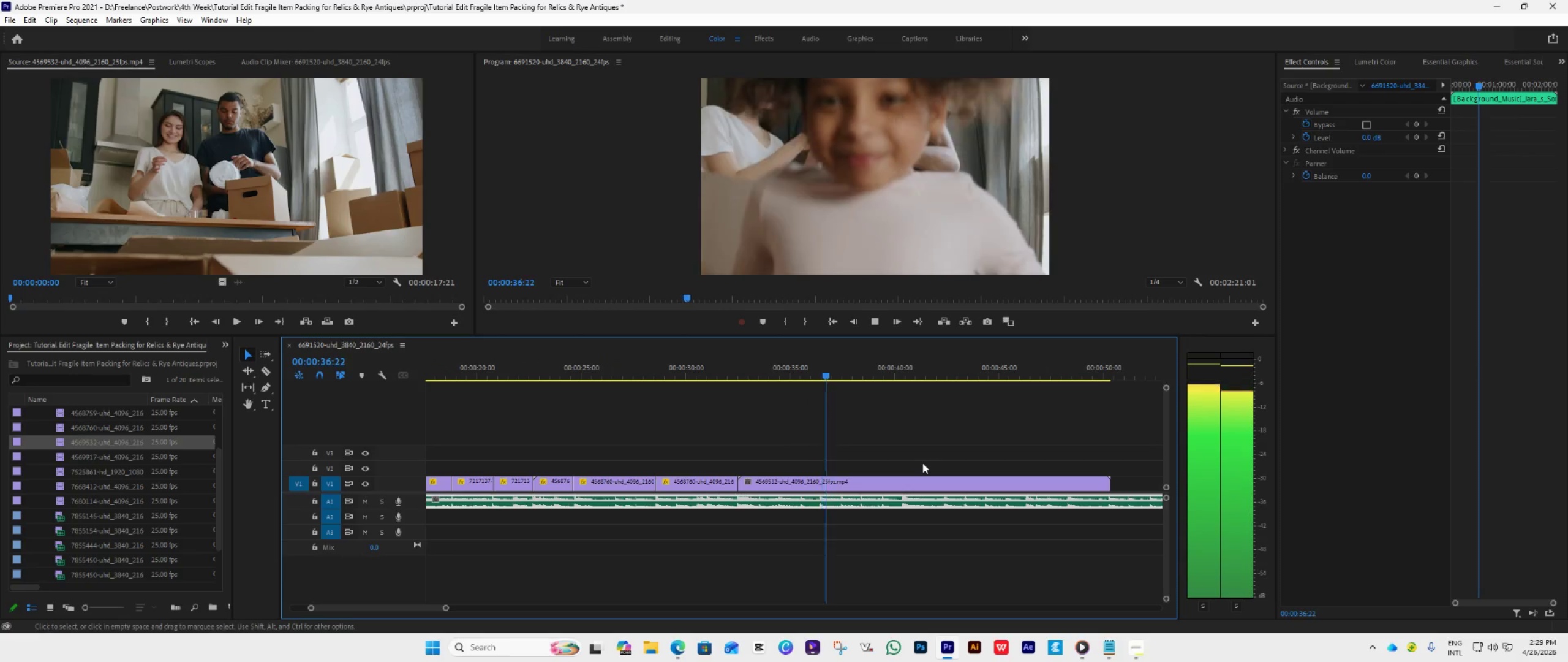 
key(Space)
 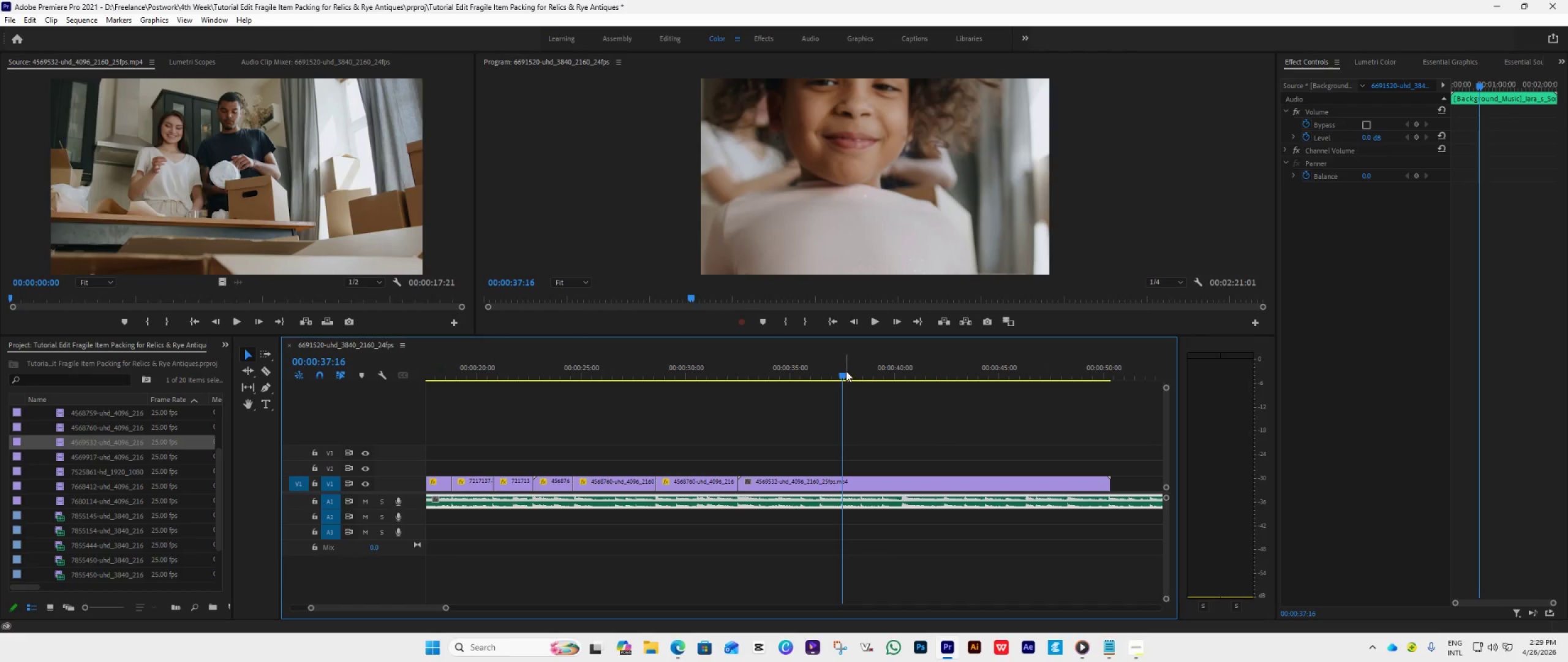 
left_click_drag(start_coordinate=[845, 371], to_coordinate=[764, 425])
 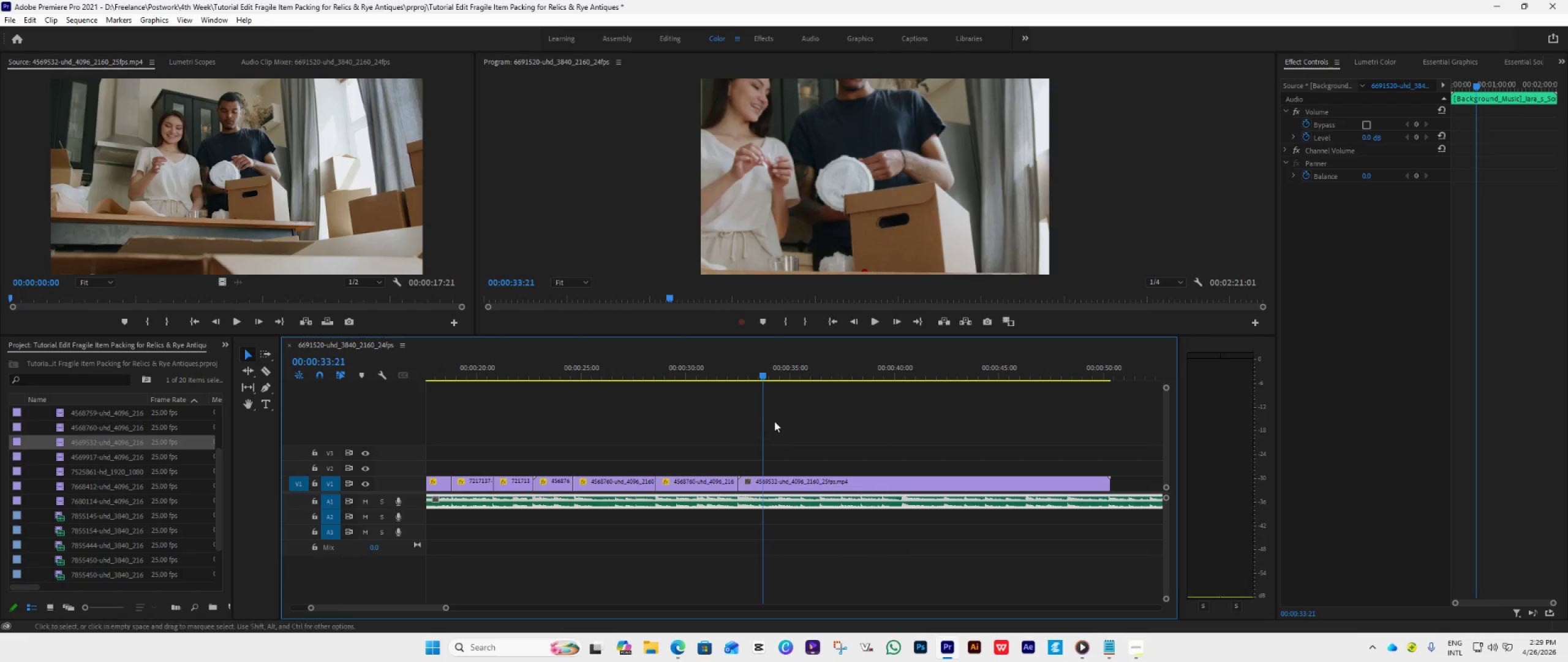 
key(Space)
 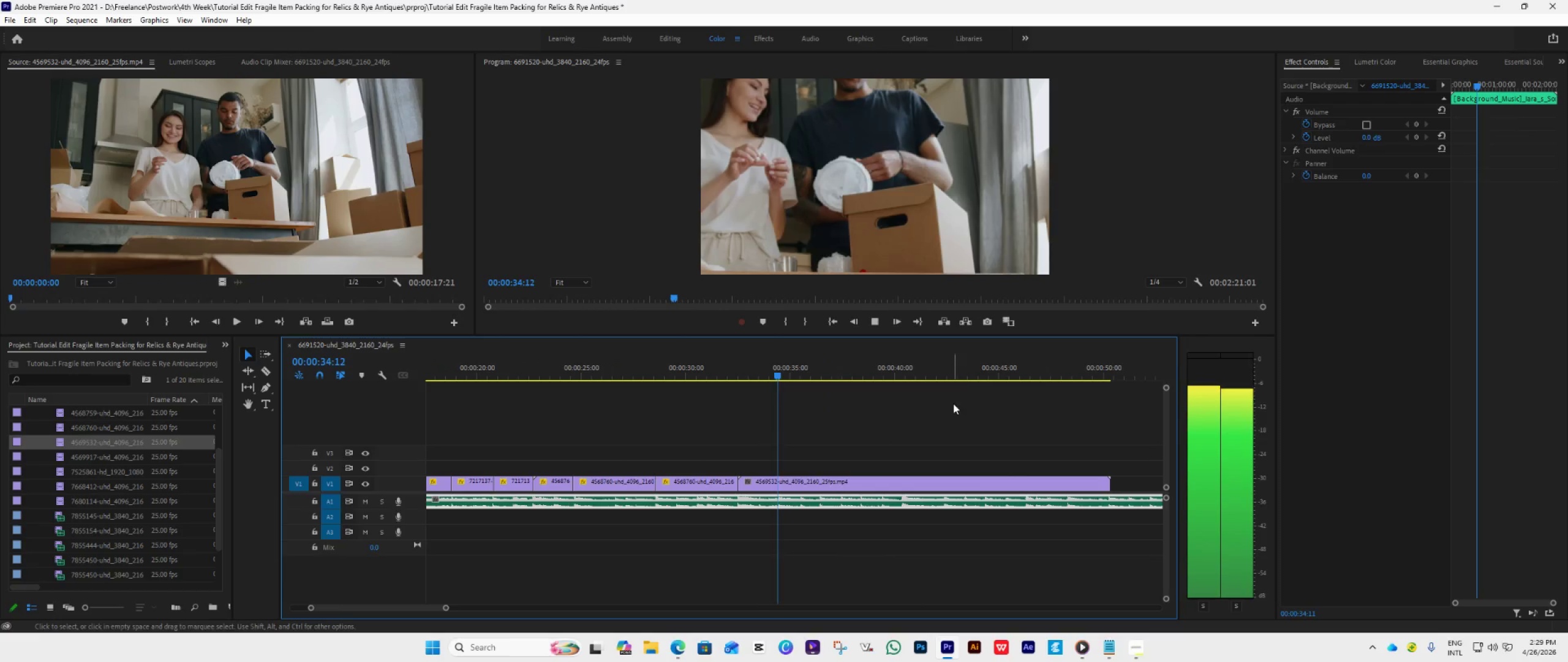 
key(Space)
 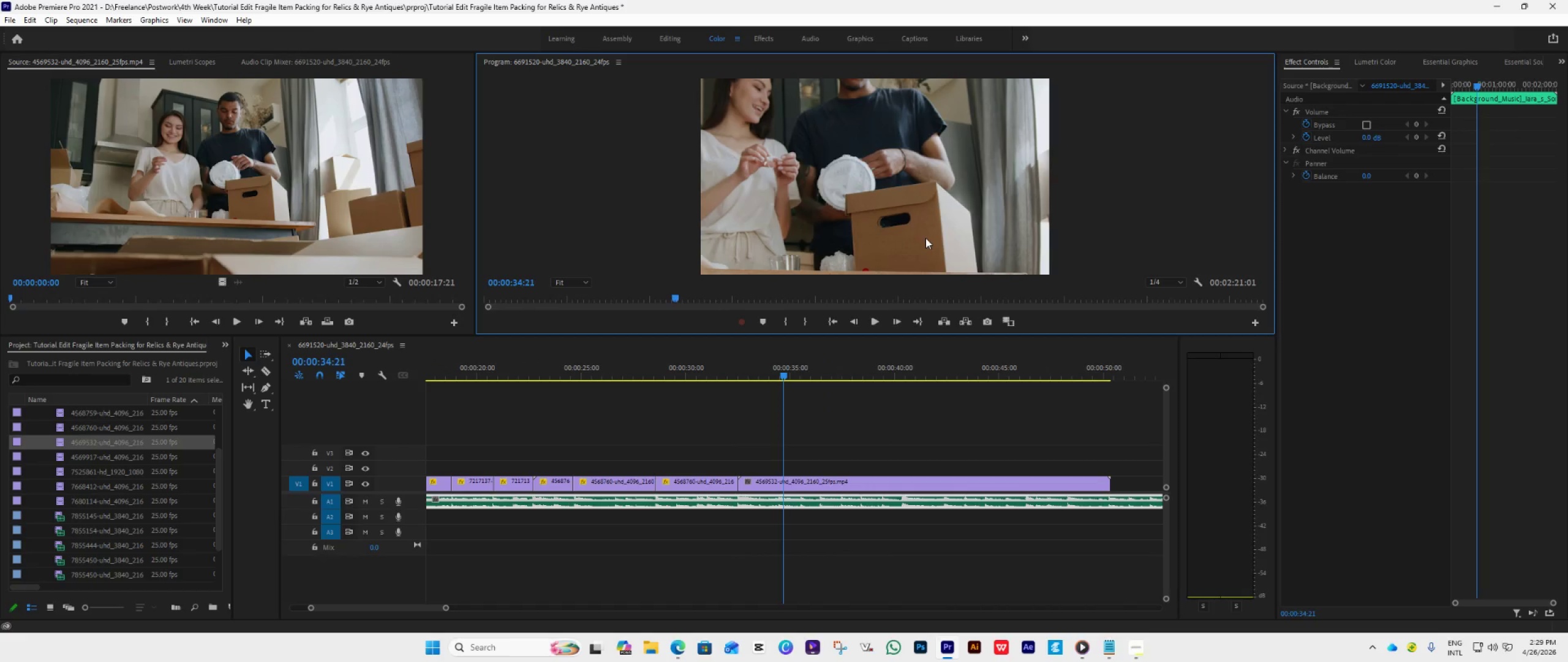 
double_click([925, 238])
 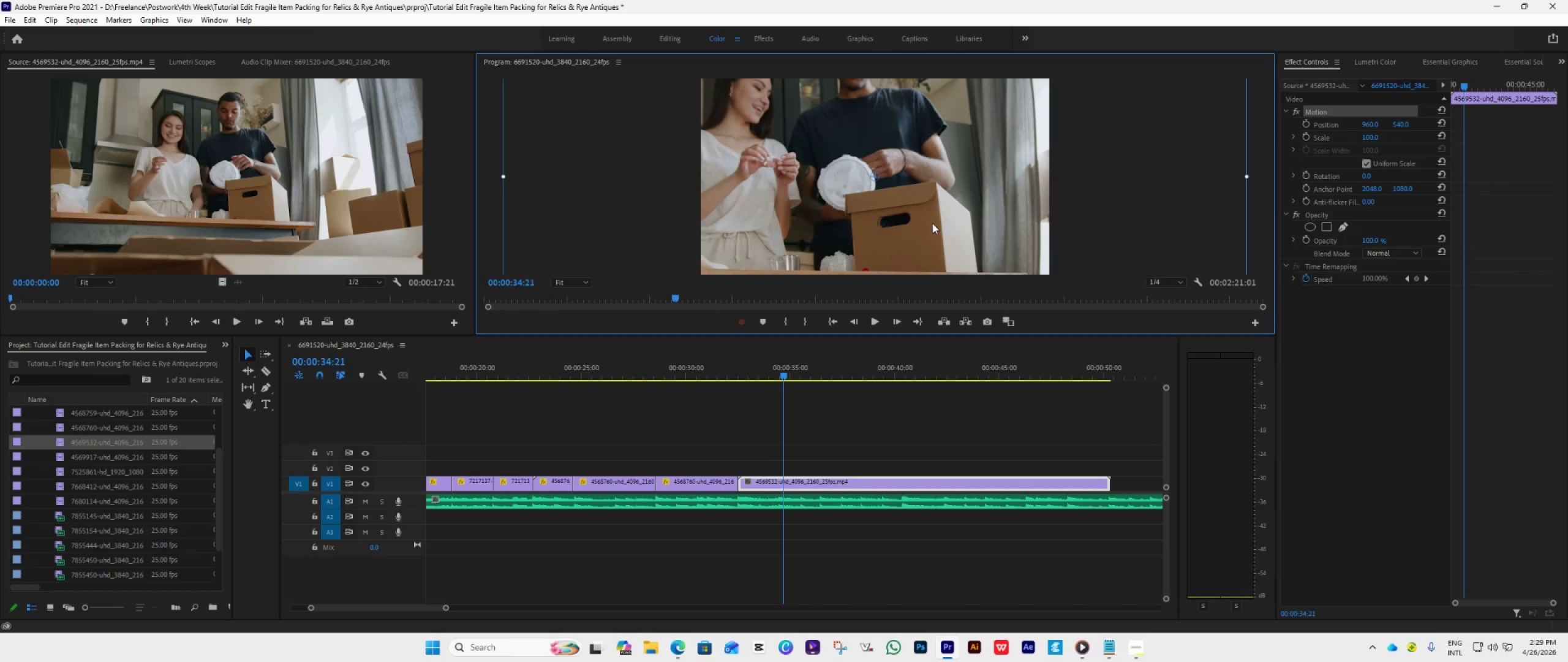 
left_click_drag(start_coordinate=[932, 223], to_coordinate=[955, 242])
 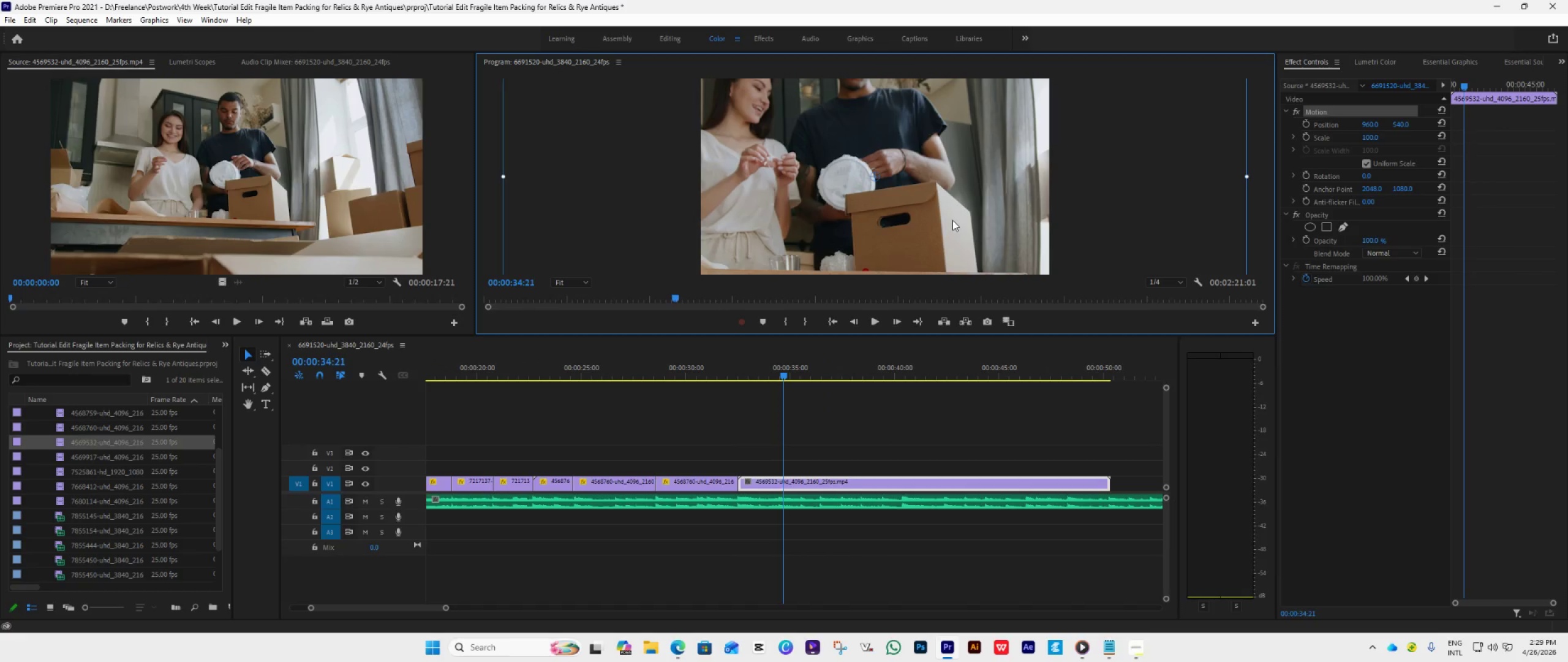 
left_click_drag(start_coordinate=[952, 220], to_coordinate=[1003, 264])
 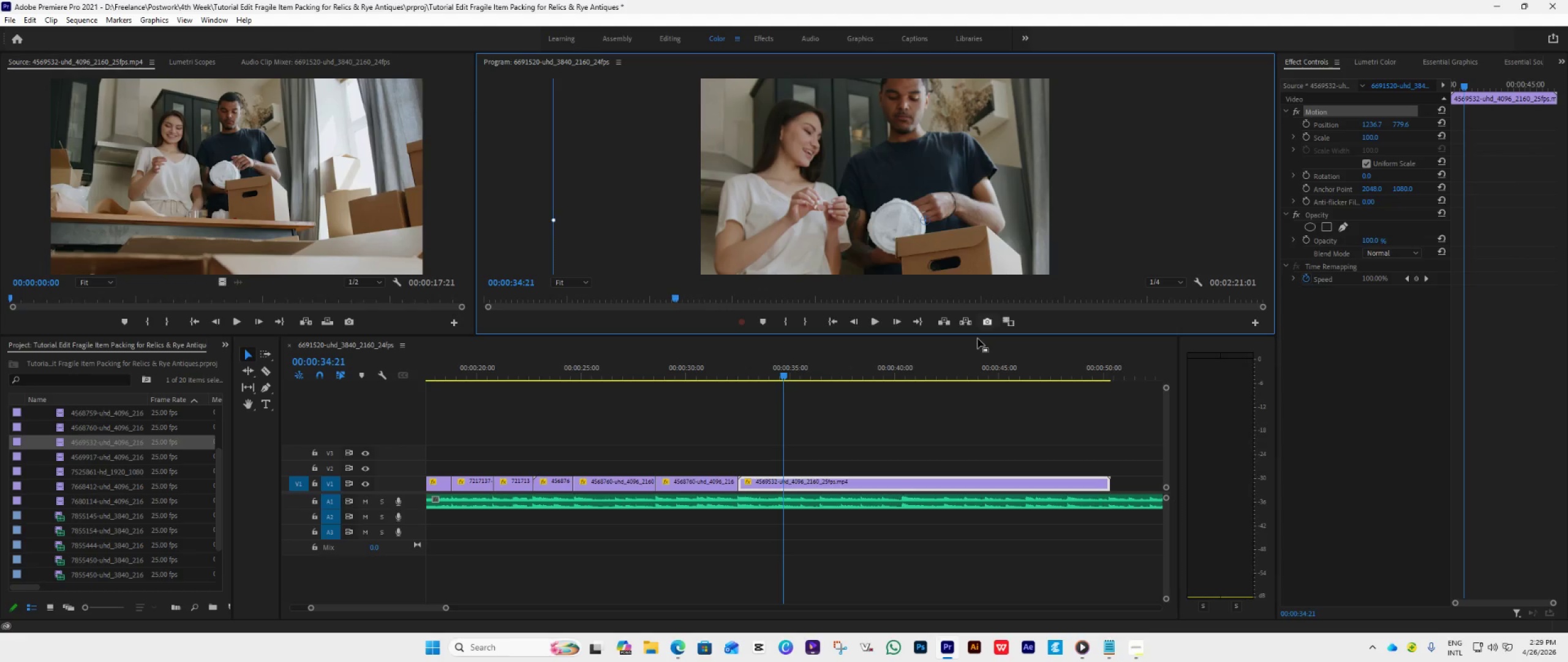 
key(Space)
 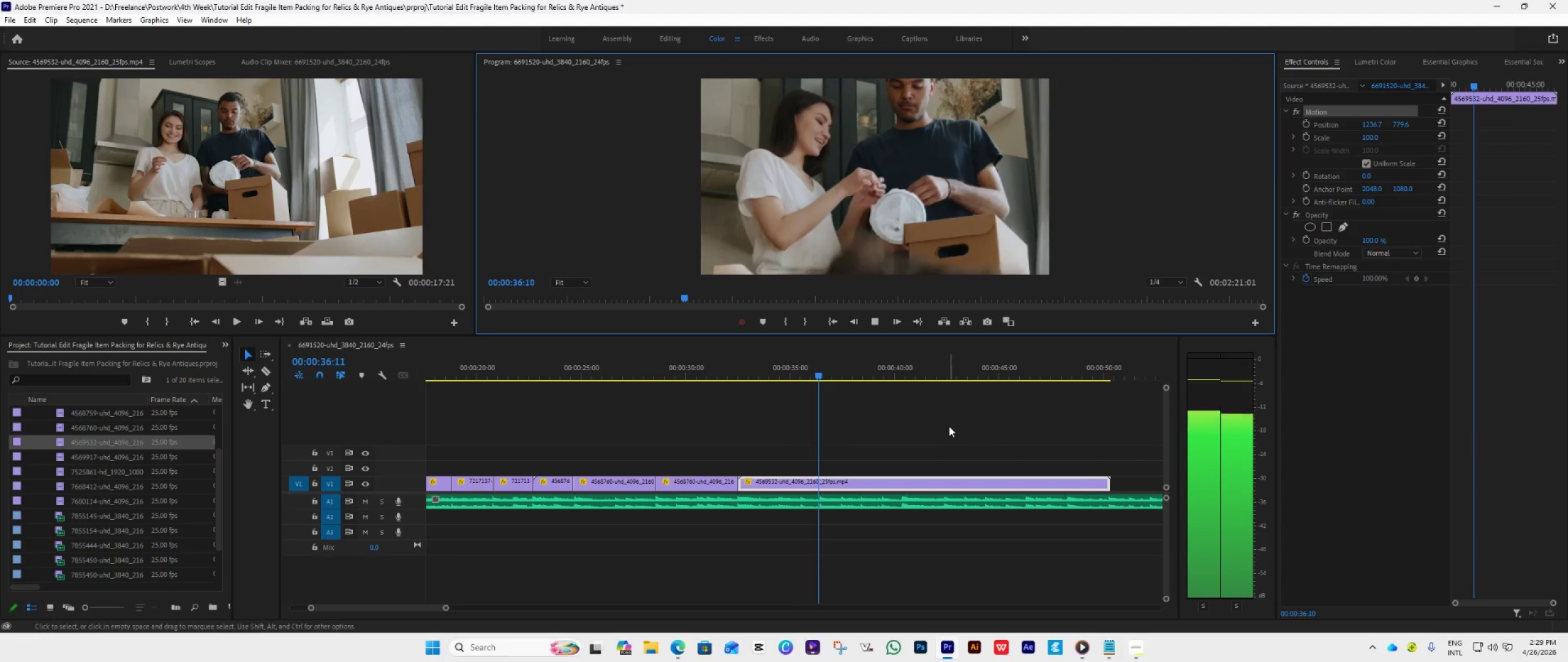 
key(Space)
 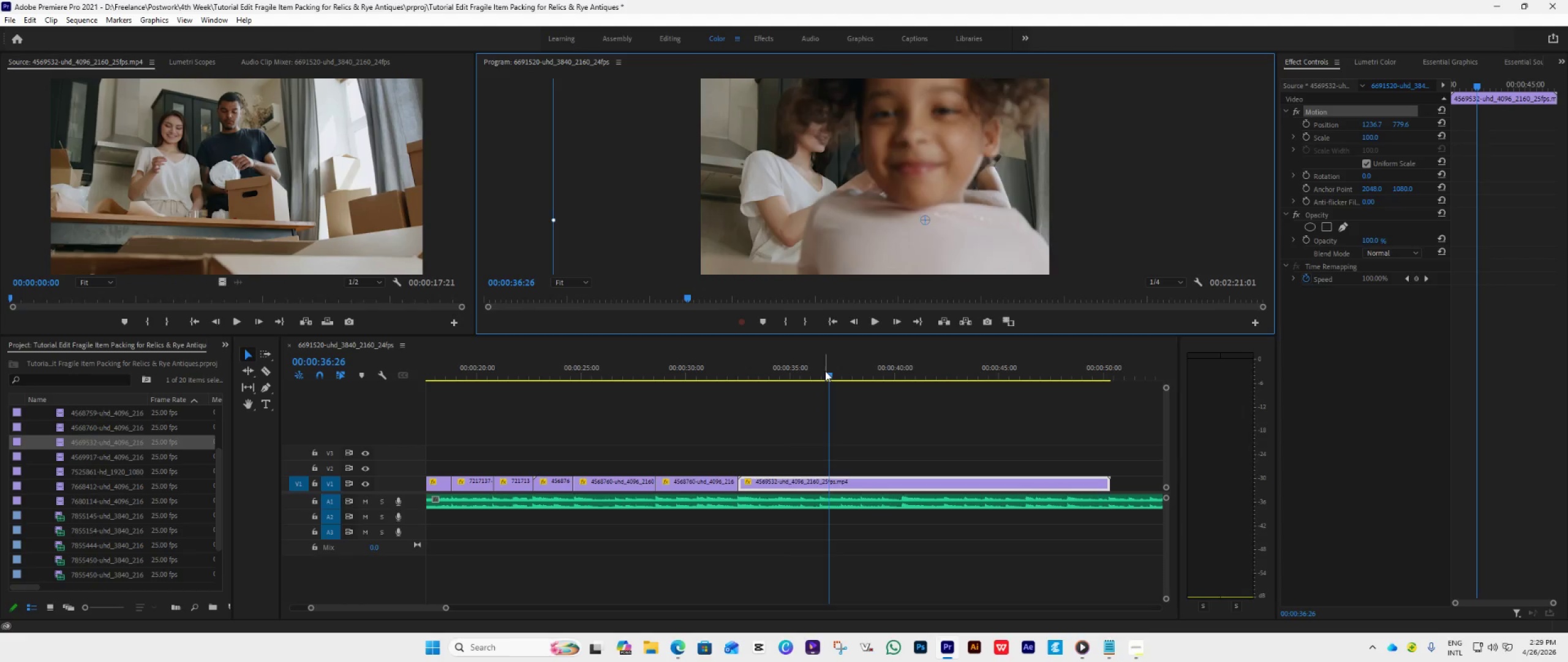 
left_click_drag(start_coordinate=[825, 371], to_coordinate=[807, 395])
 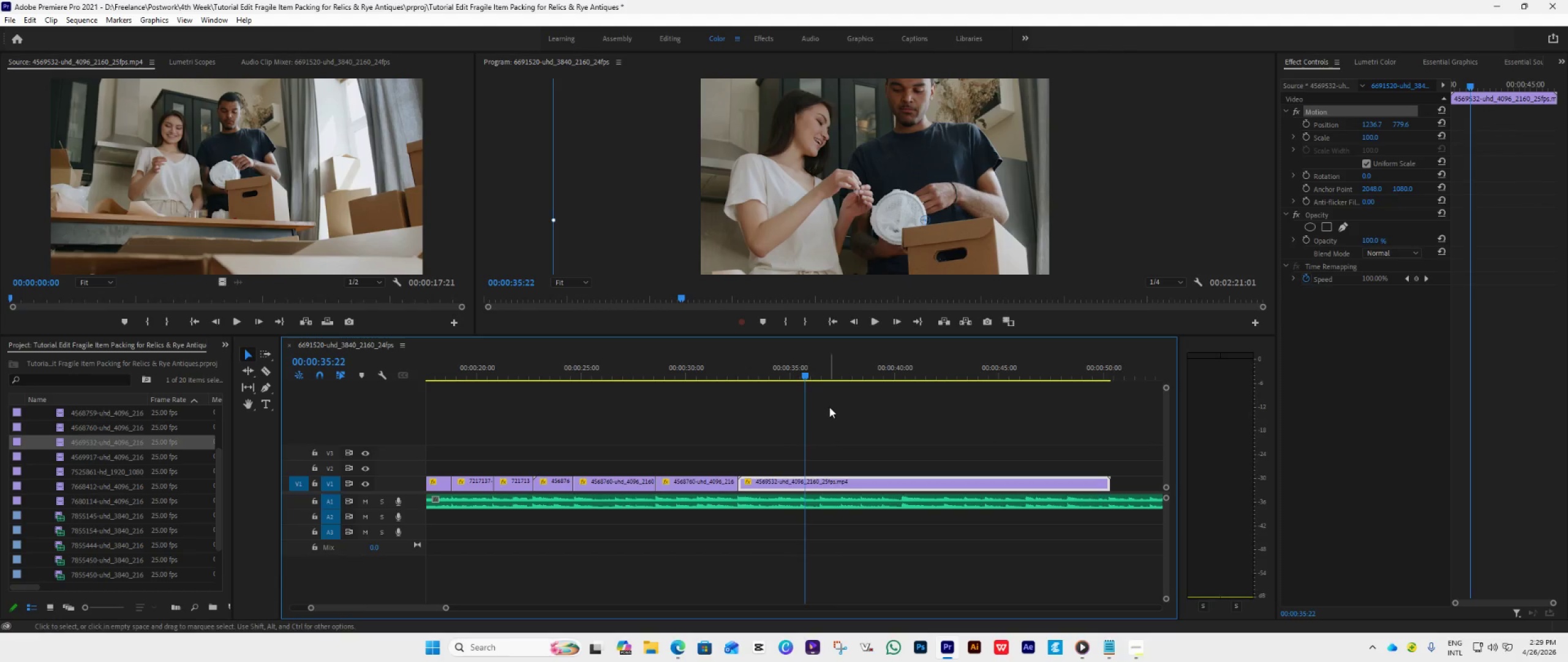 
key(Space)
 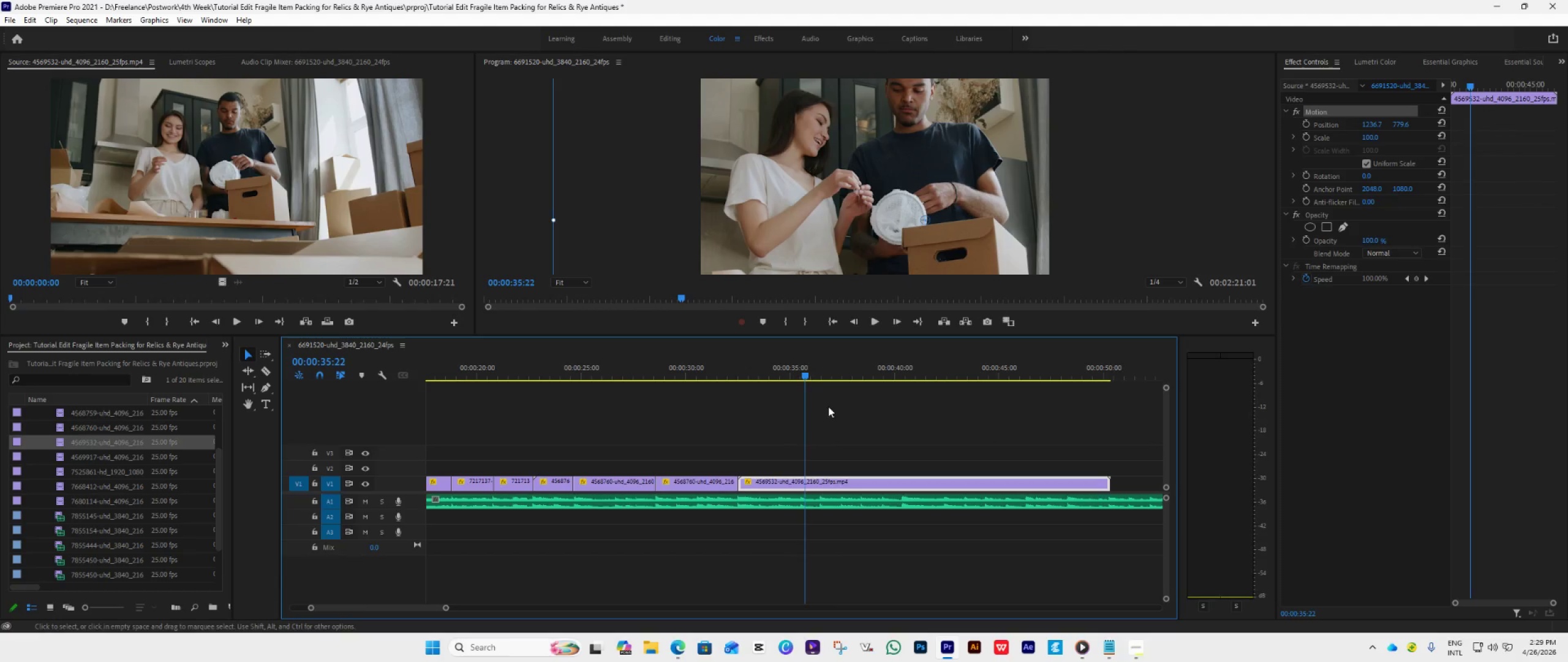 
key(Space)
 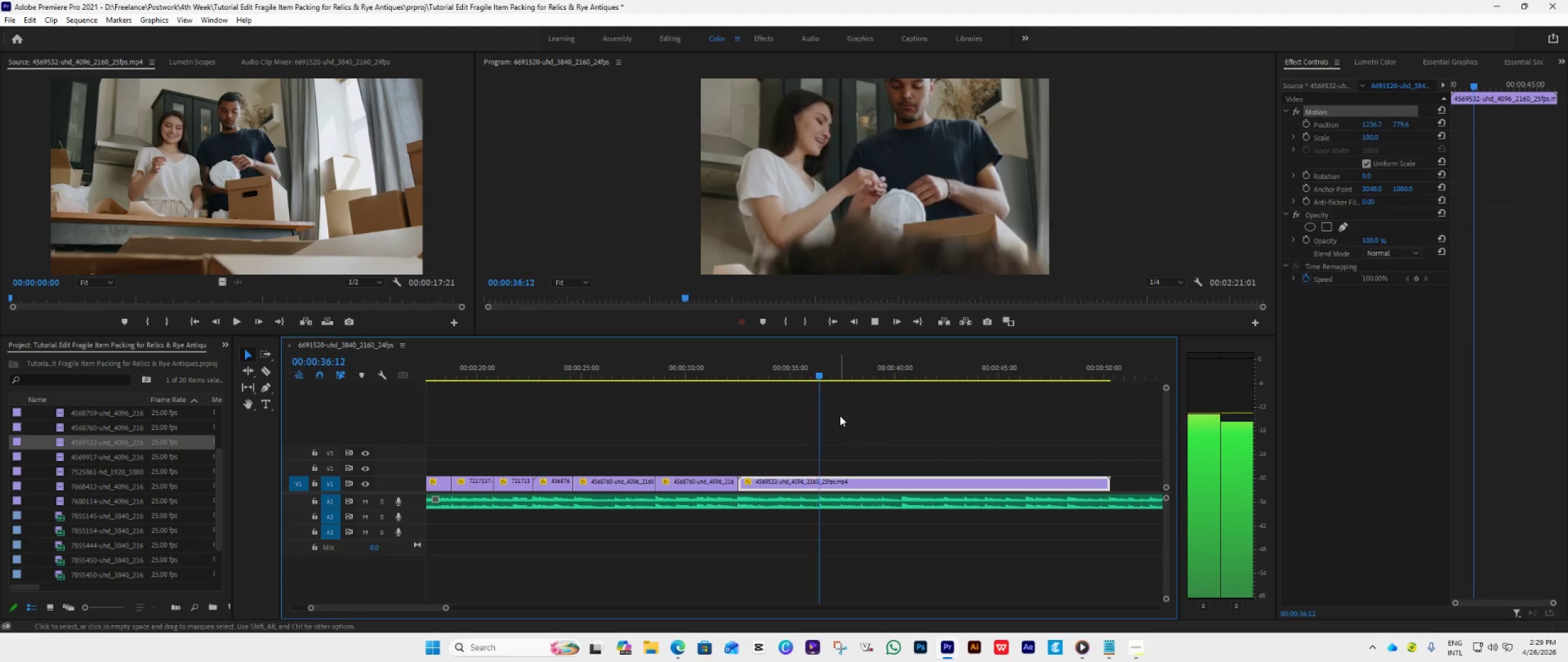 
key(Space)
 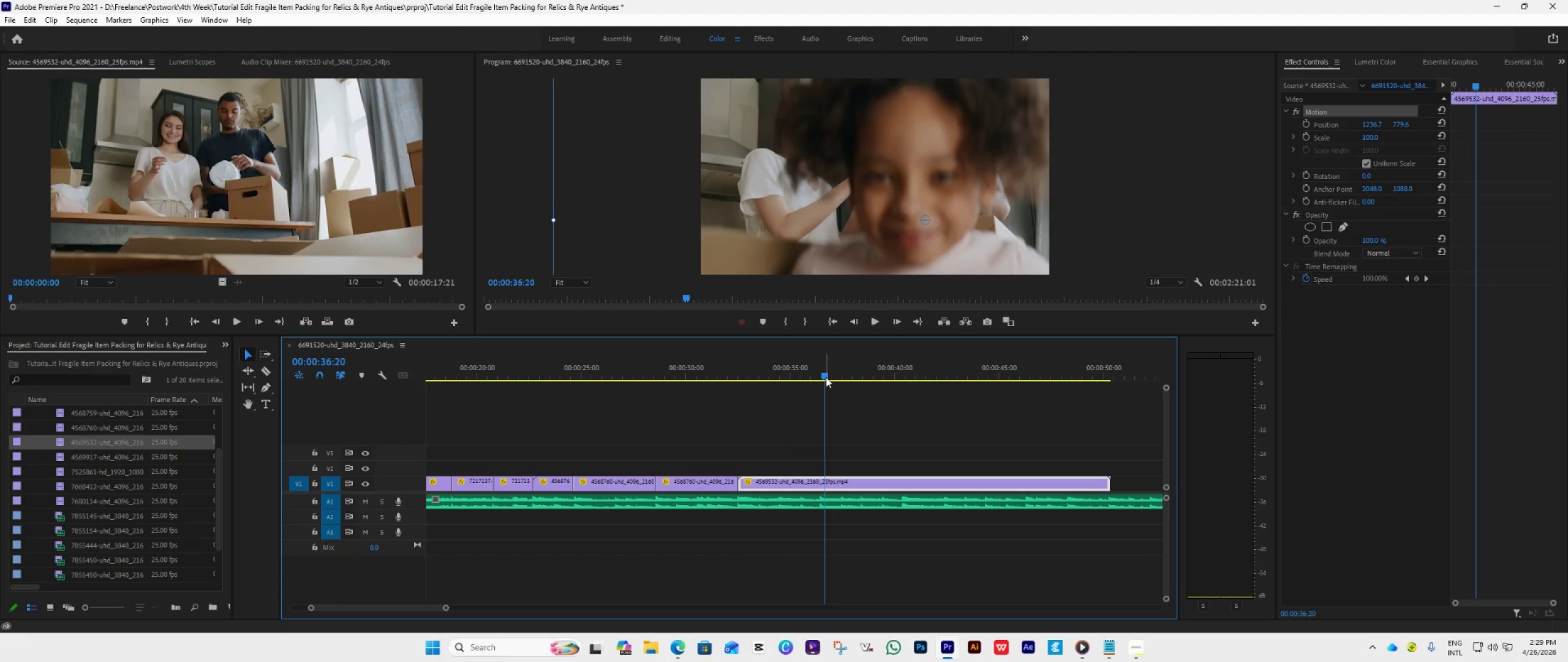 
left_click_drag(start_coordinate=[826, 377], to_coordinate=[801, 424])
 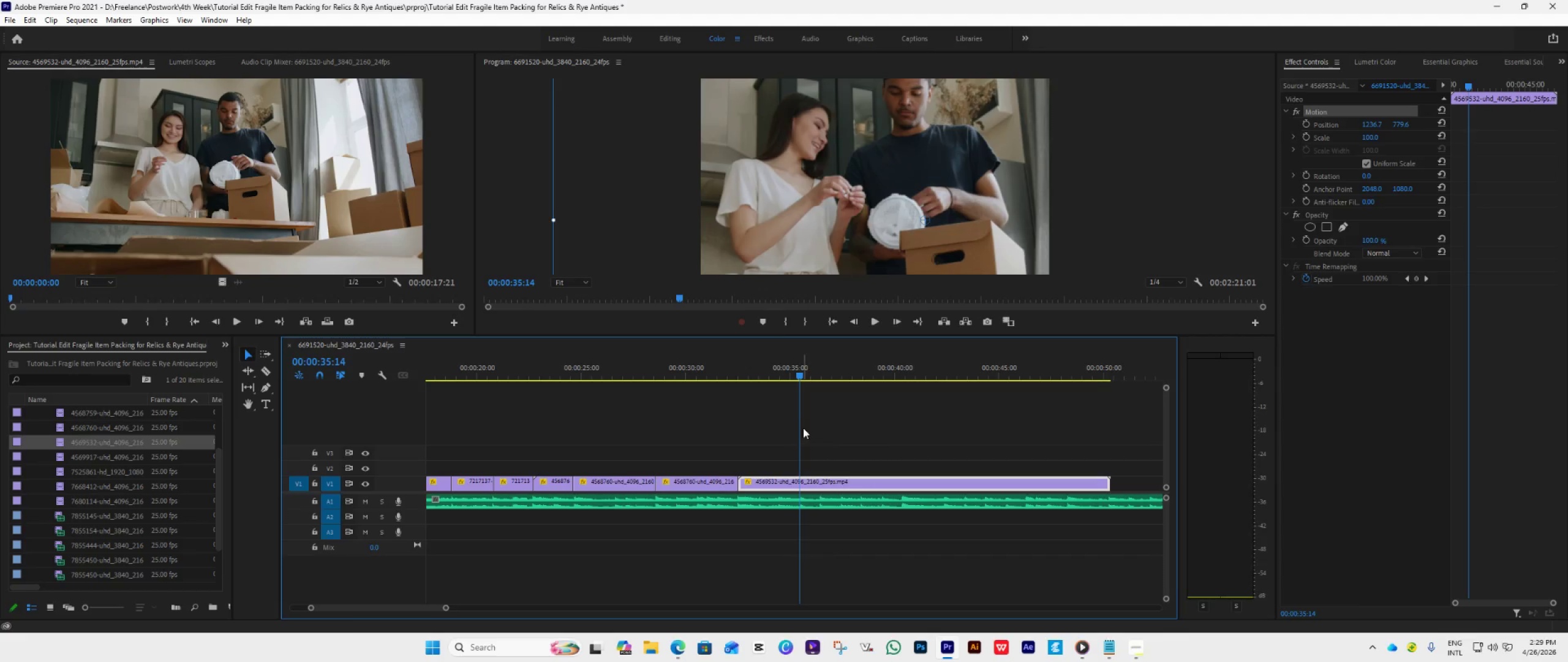 
key(Space)
 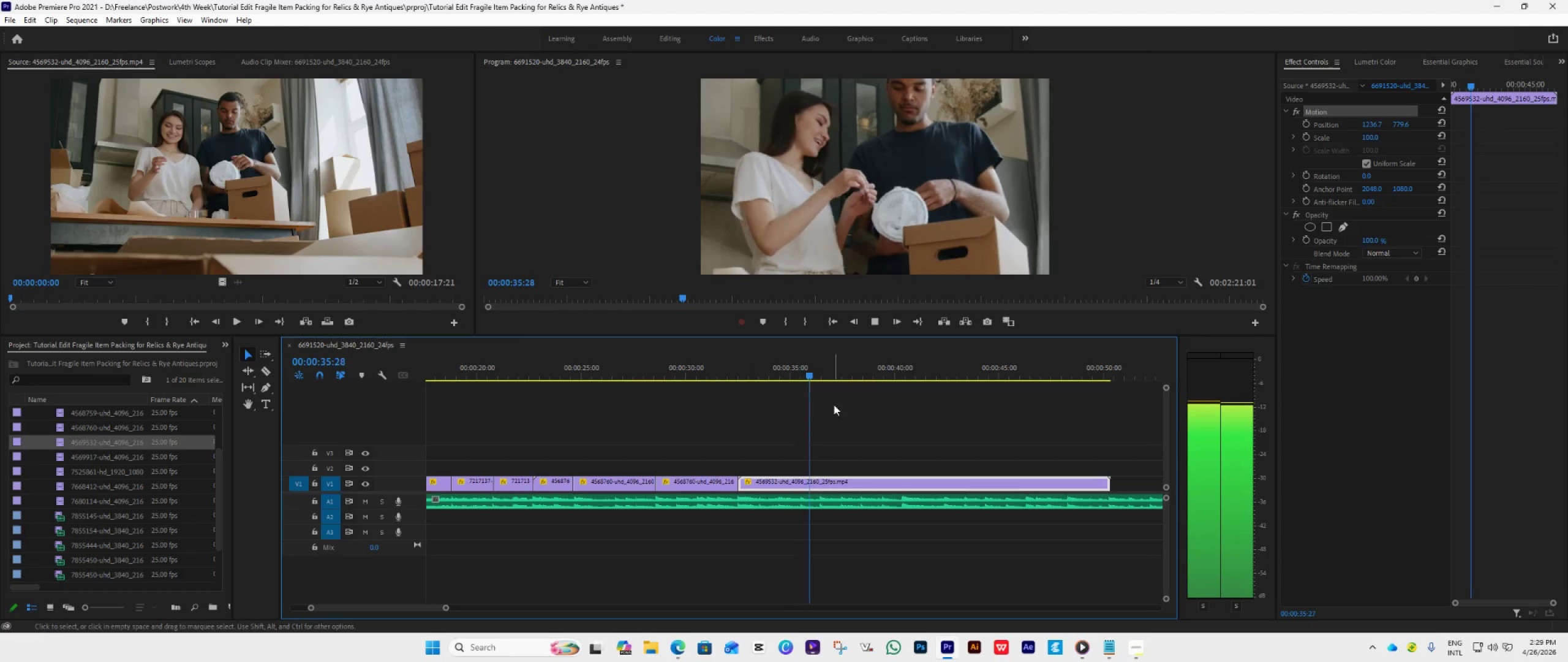 
key(Space)
 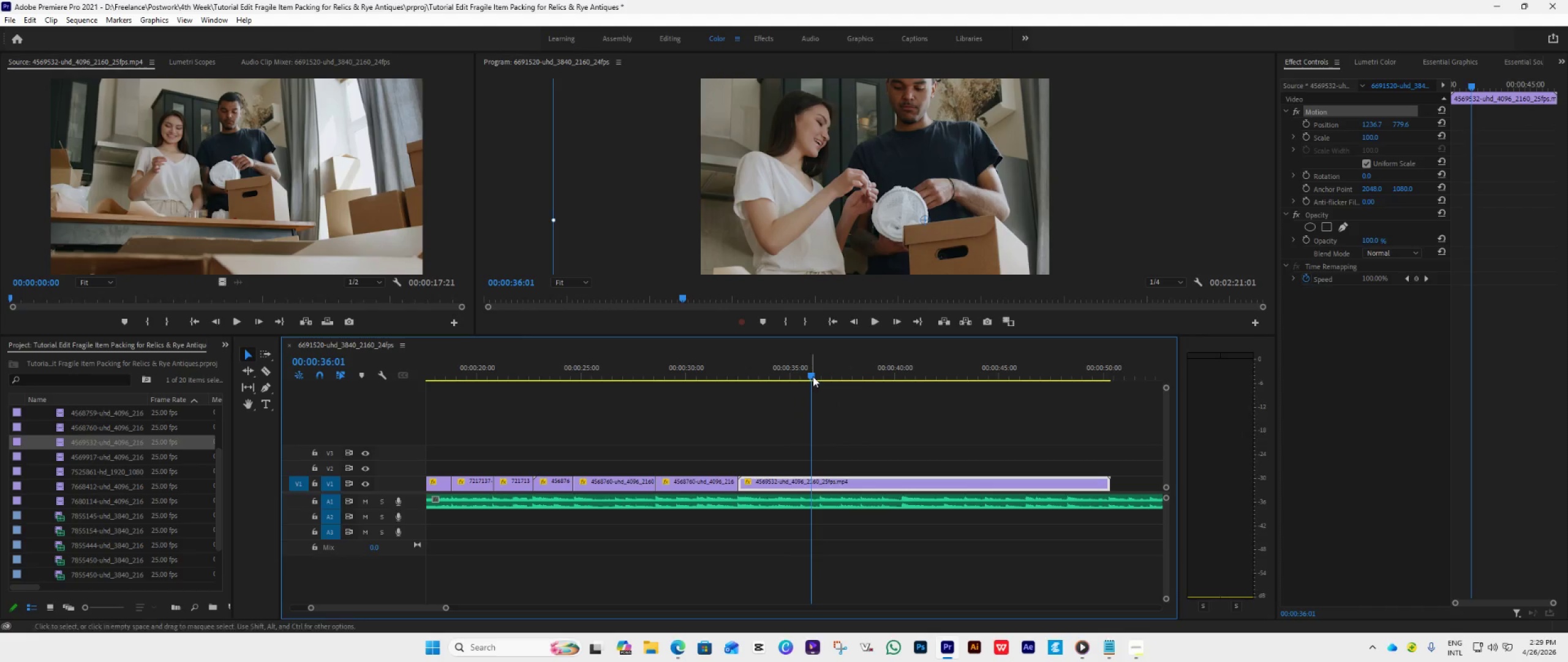 
left_click_drag(start_coordinate=[813, 376], to_coordinate=[803, 398])
 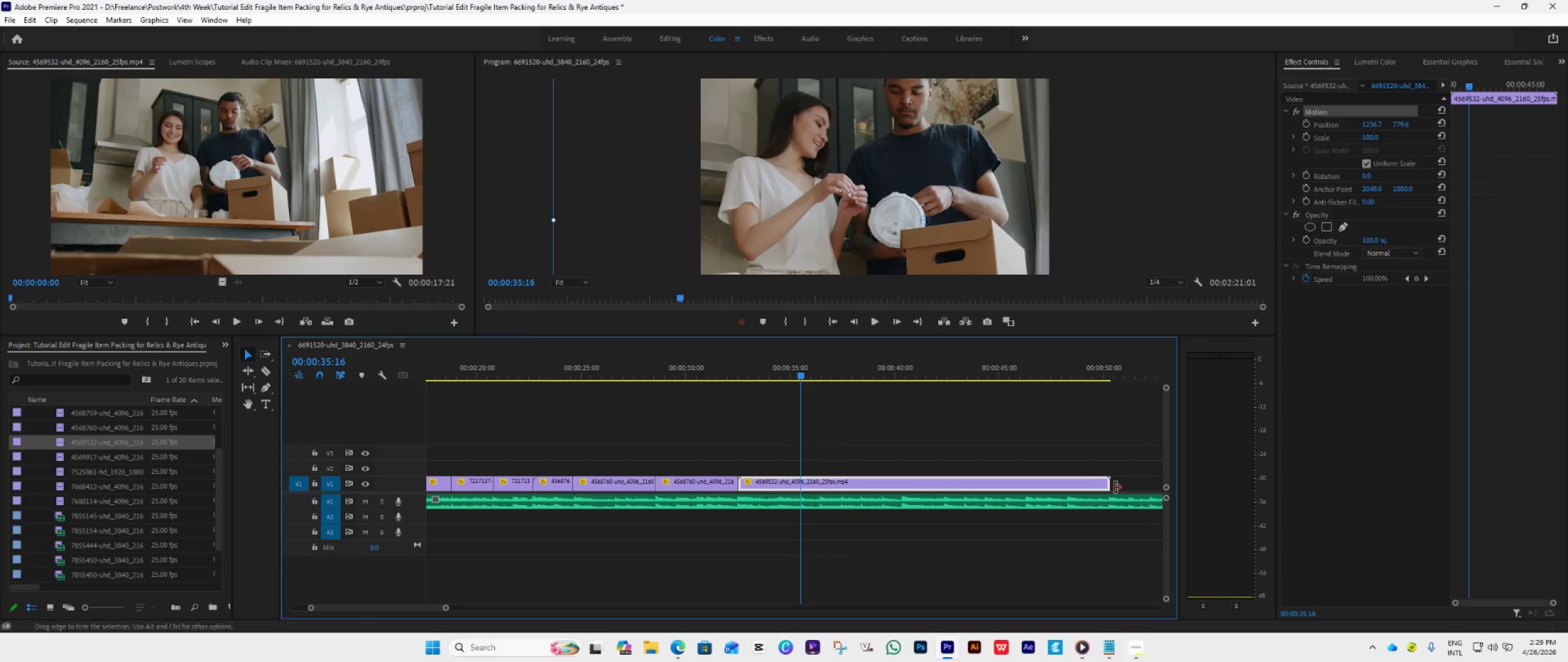 
left_click_drag(start_coordinate=[1114, 486], to_coordinate=[825, 552])
 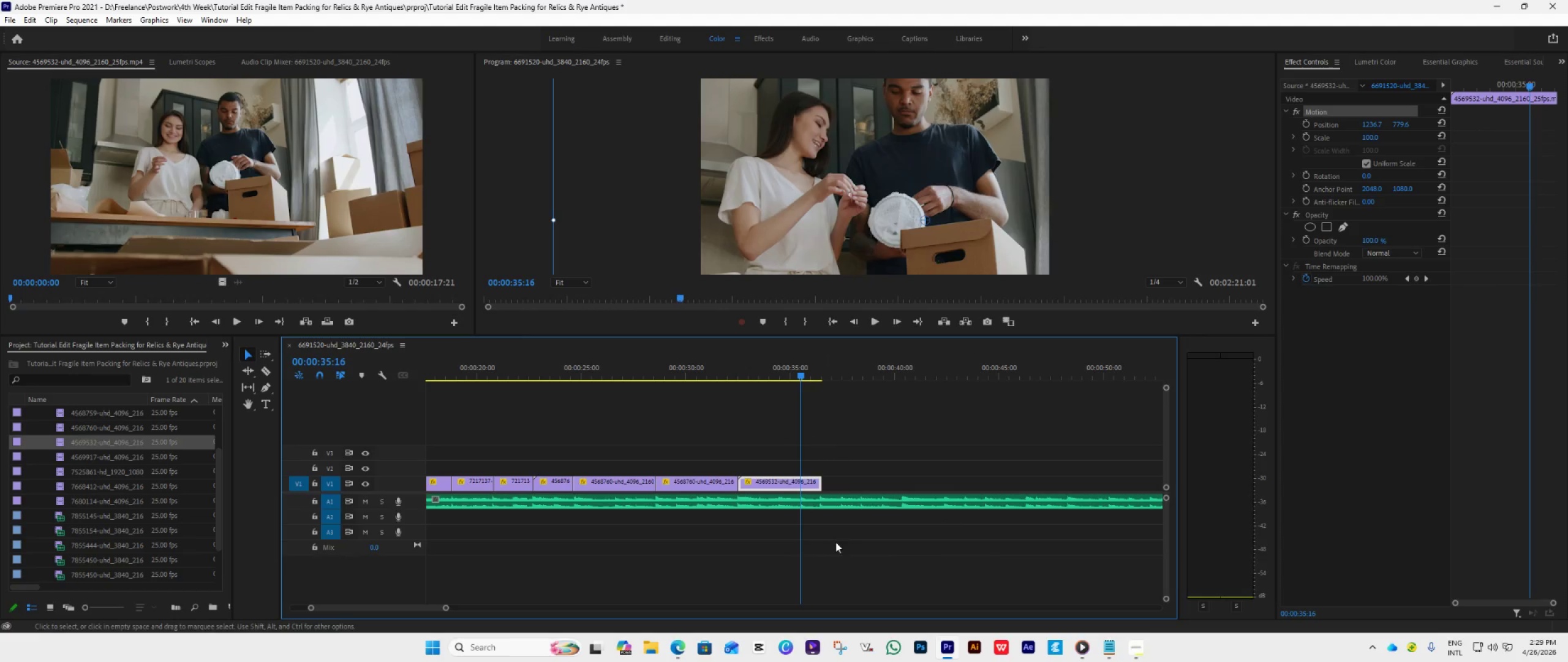 
key(Space)
 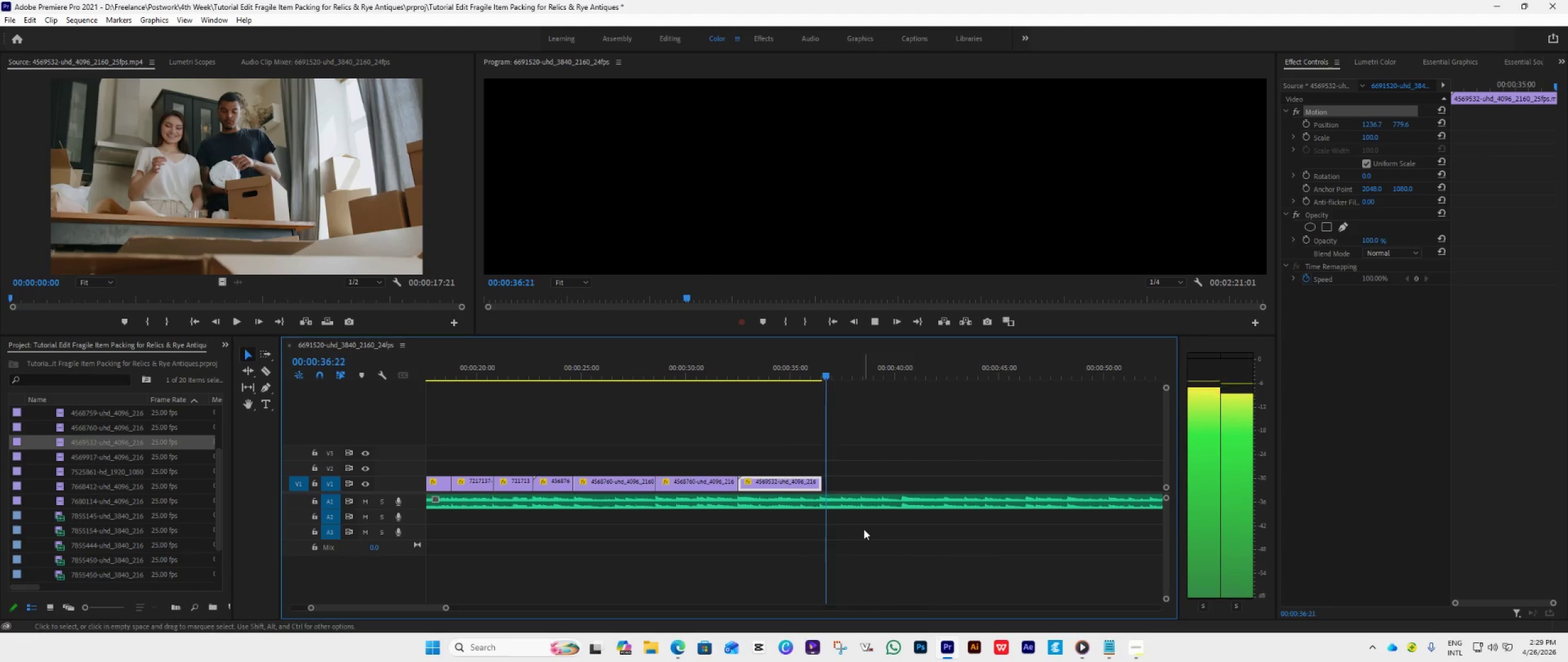 
key(Space)
 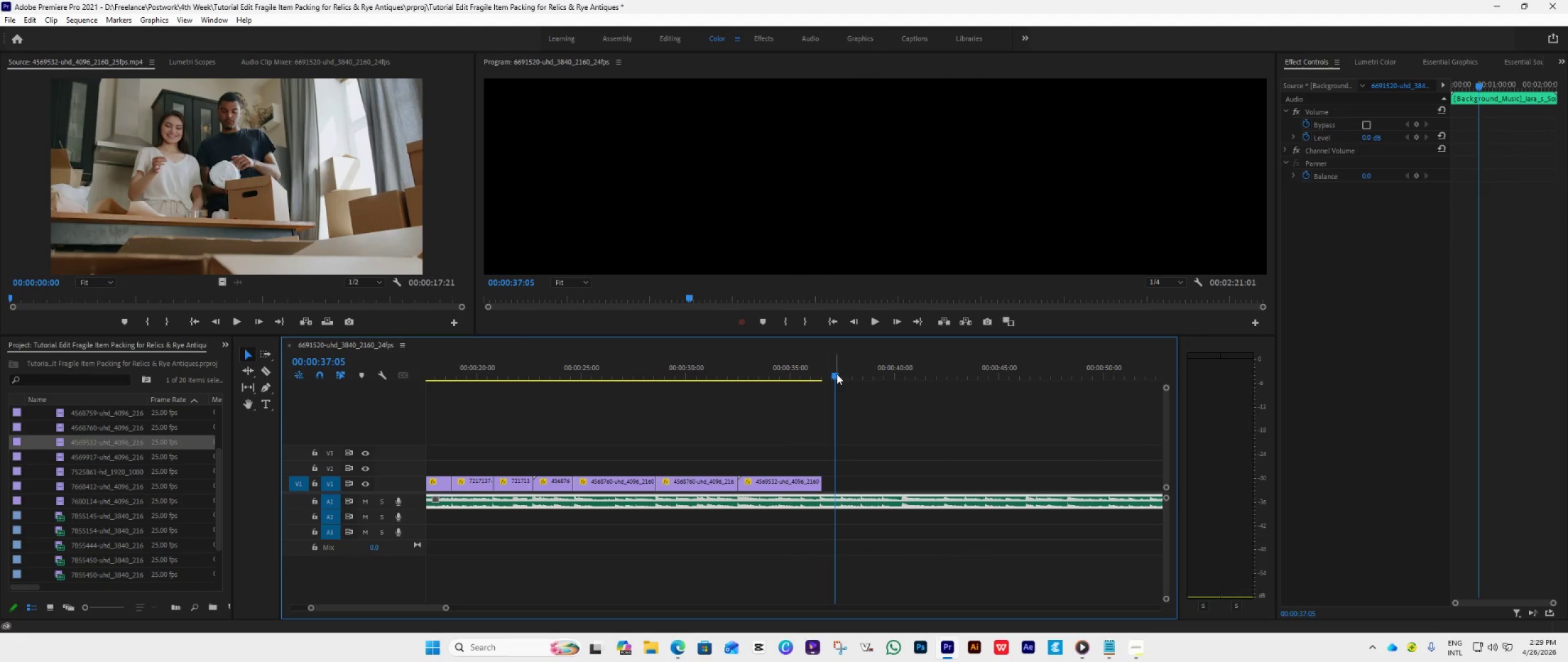 
left_click_drag(start_coordinate=[837, 374], to_coordinate=[802, 431])
 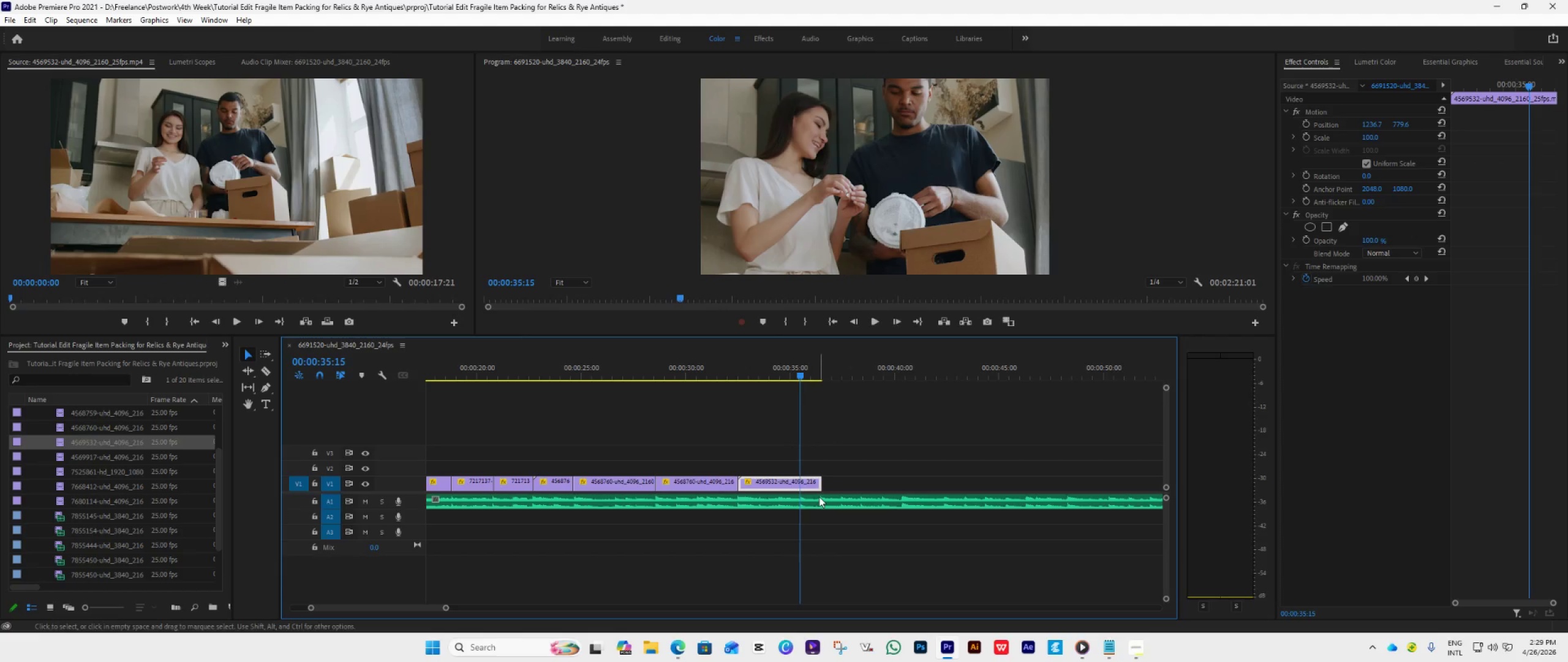 
left_click_drag(start_coordinate=[819, 487], to_coordinate=[799, 520])
 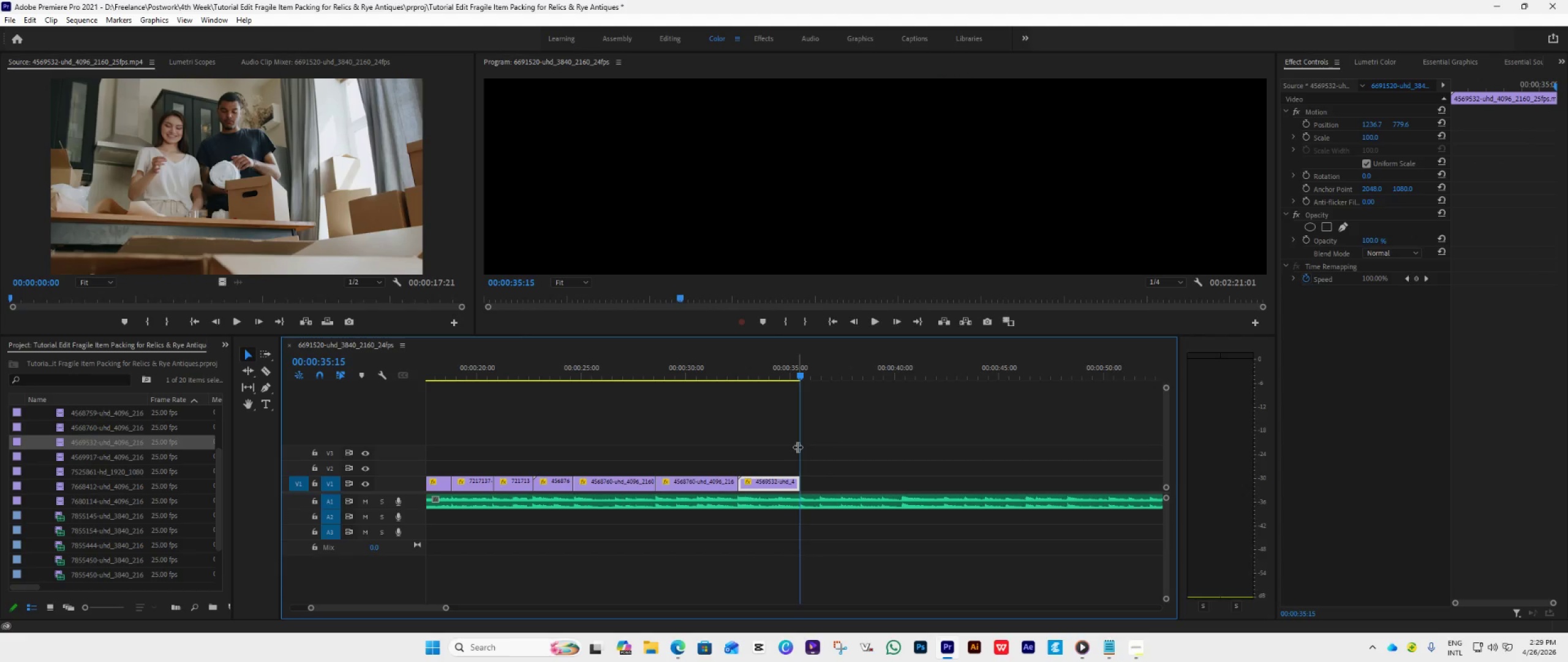 
key(Space)
 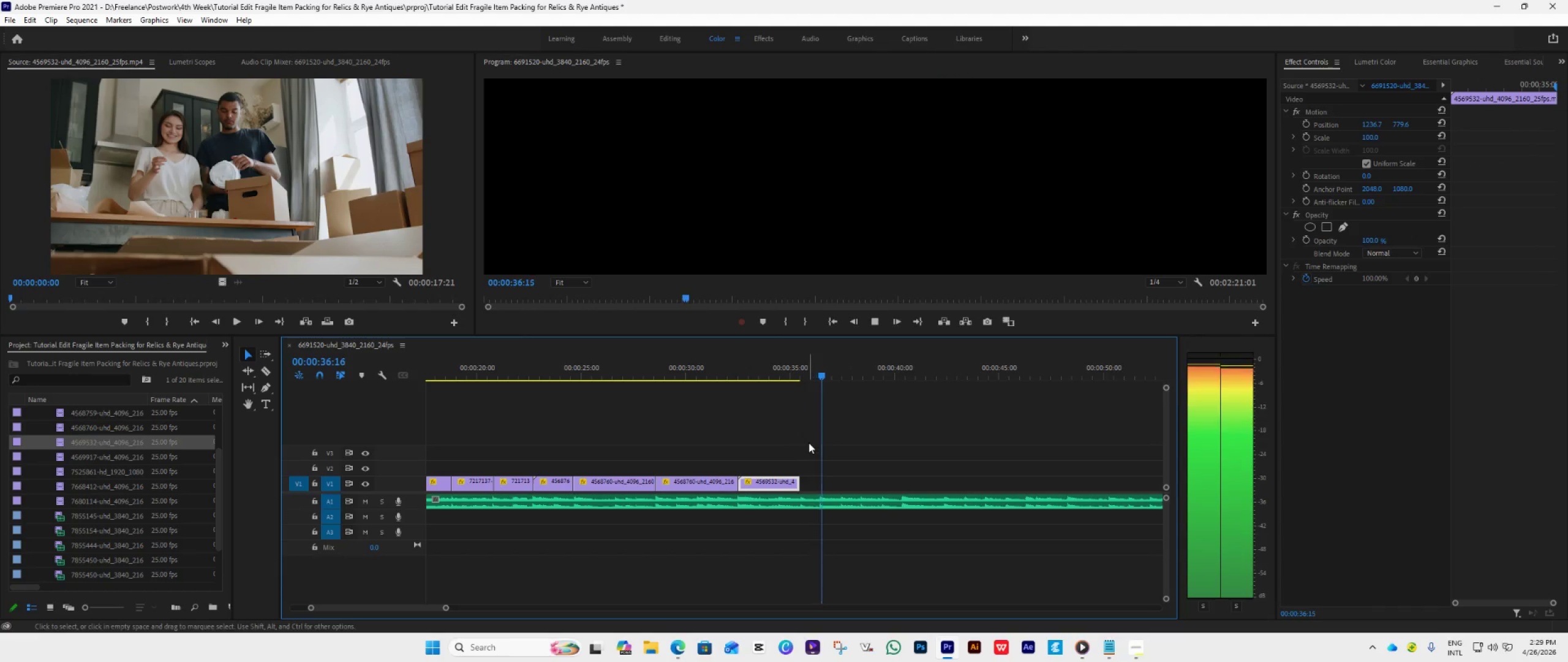 
key(Space)
 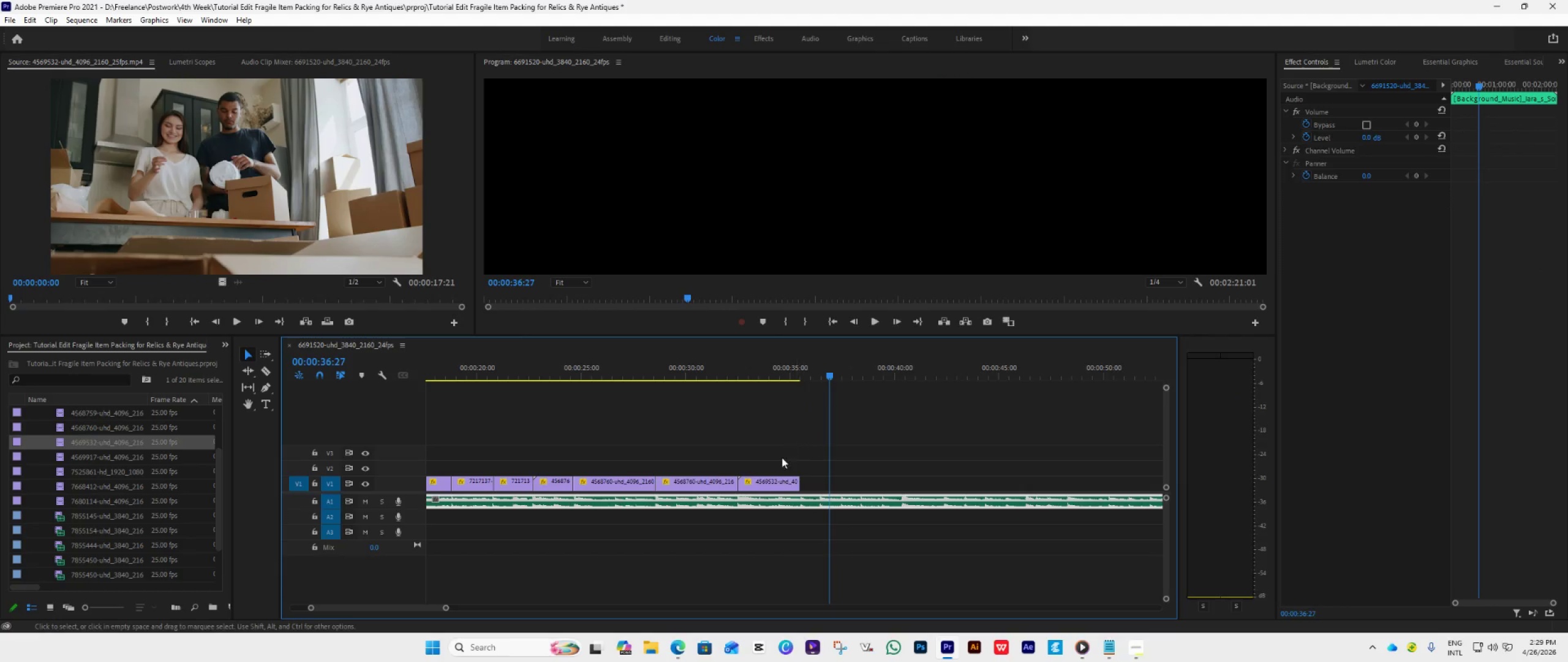 
left_click([774, 480])
 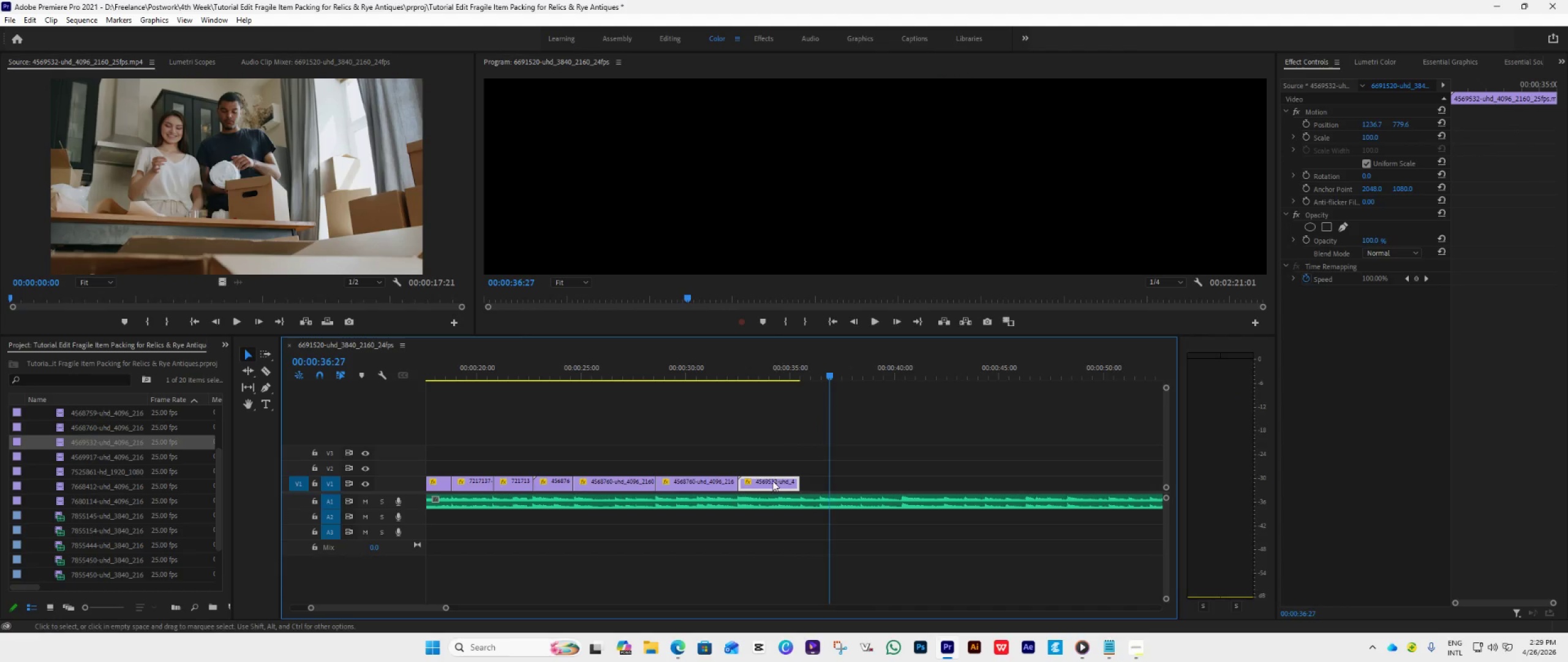 
left_click_drag(start_coordinate=[772, 481], to_coordinate=[792, 487])
 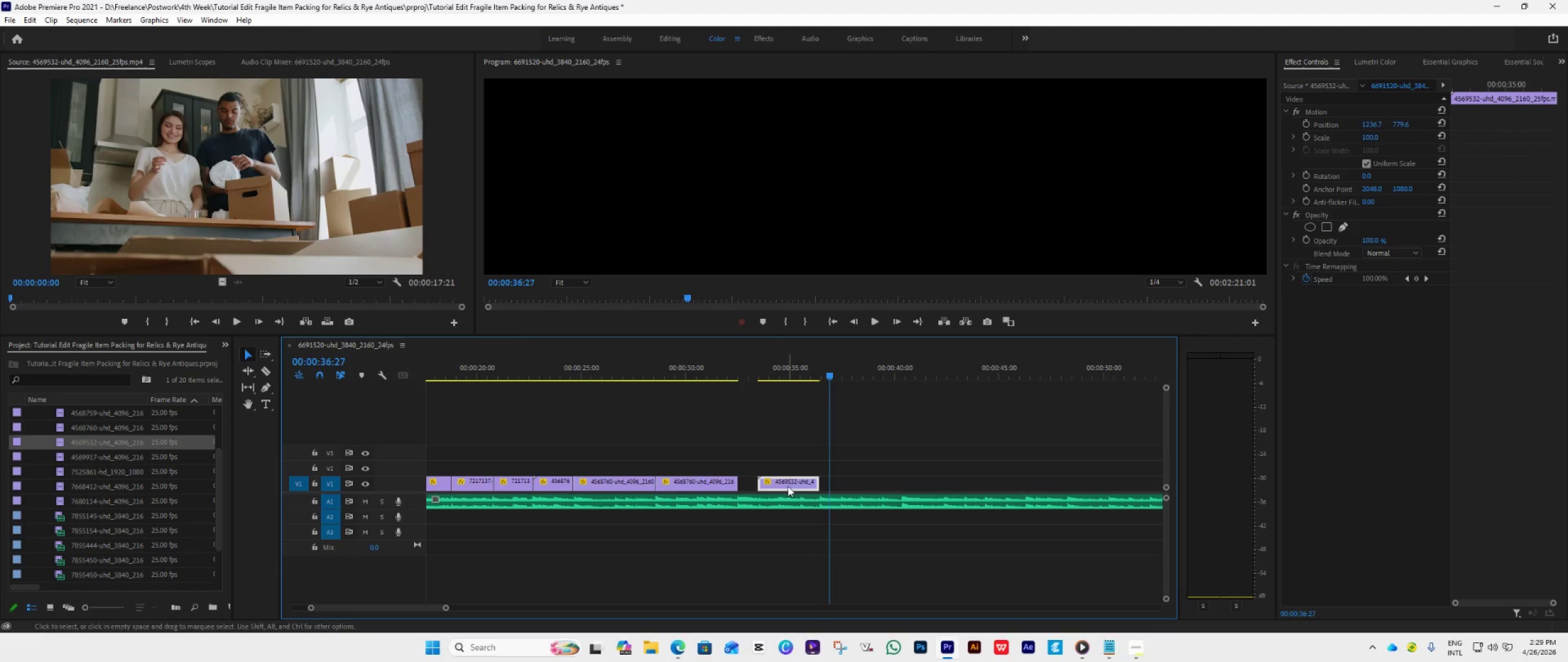 
left_click_drag(start_coordinate=[787, 485], to_coordinate=[771, 483])
 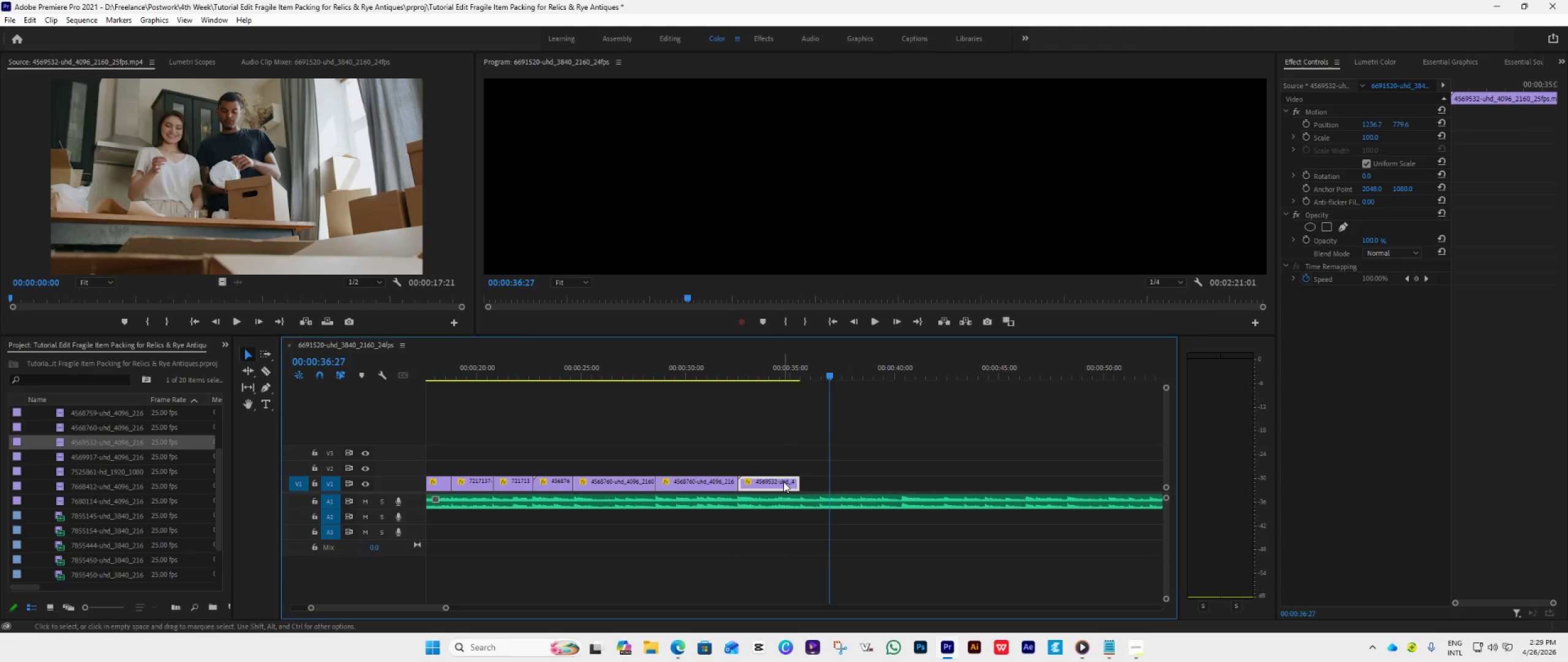 
hold_key(key=AltLeft, duration=3.48)
left_click_drag(start_coordinate=[770, 478], to_coordinate=[834, 483])
 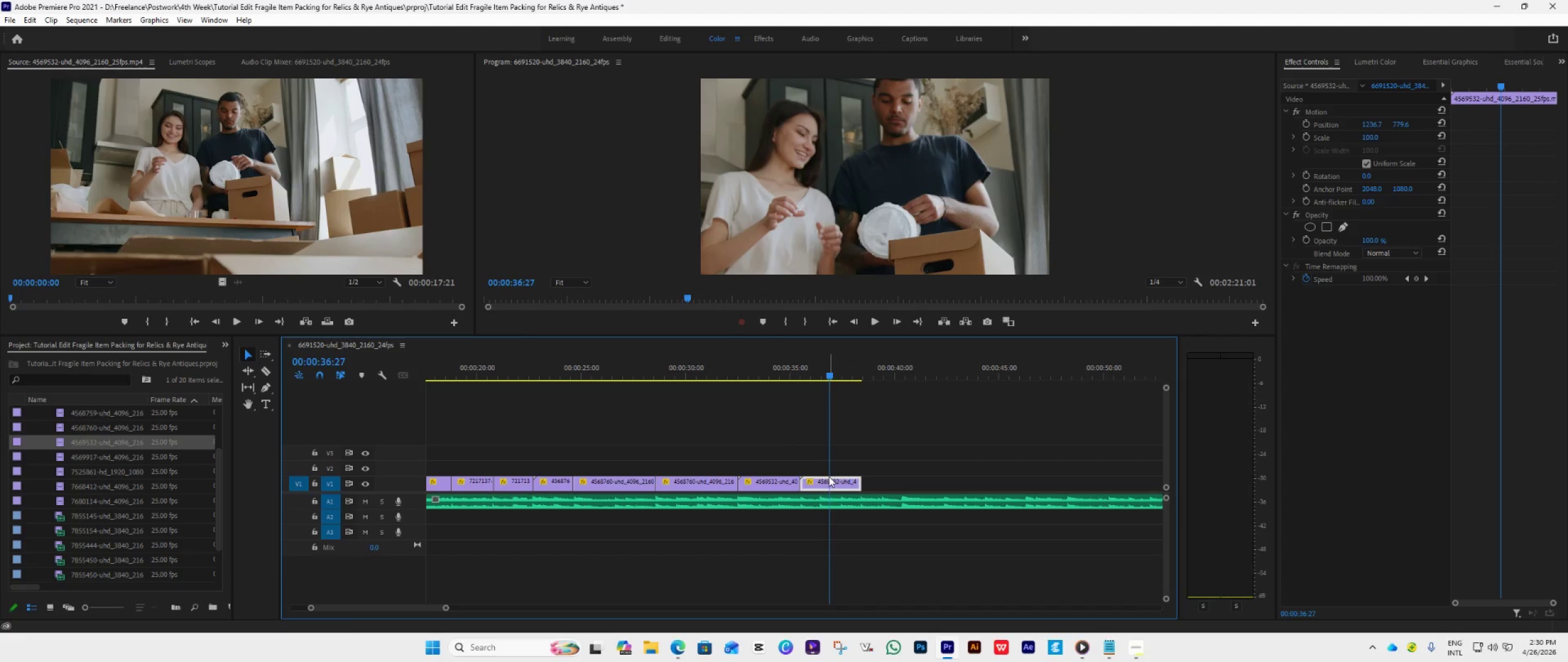 
right_click([827, 482])
 